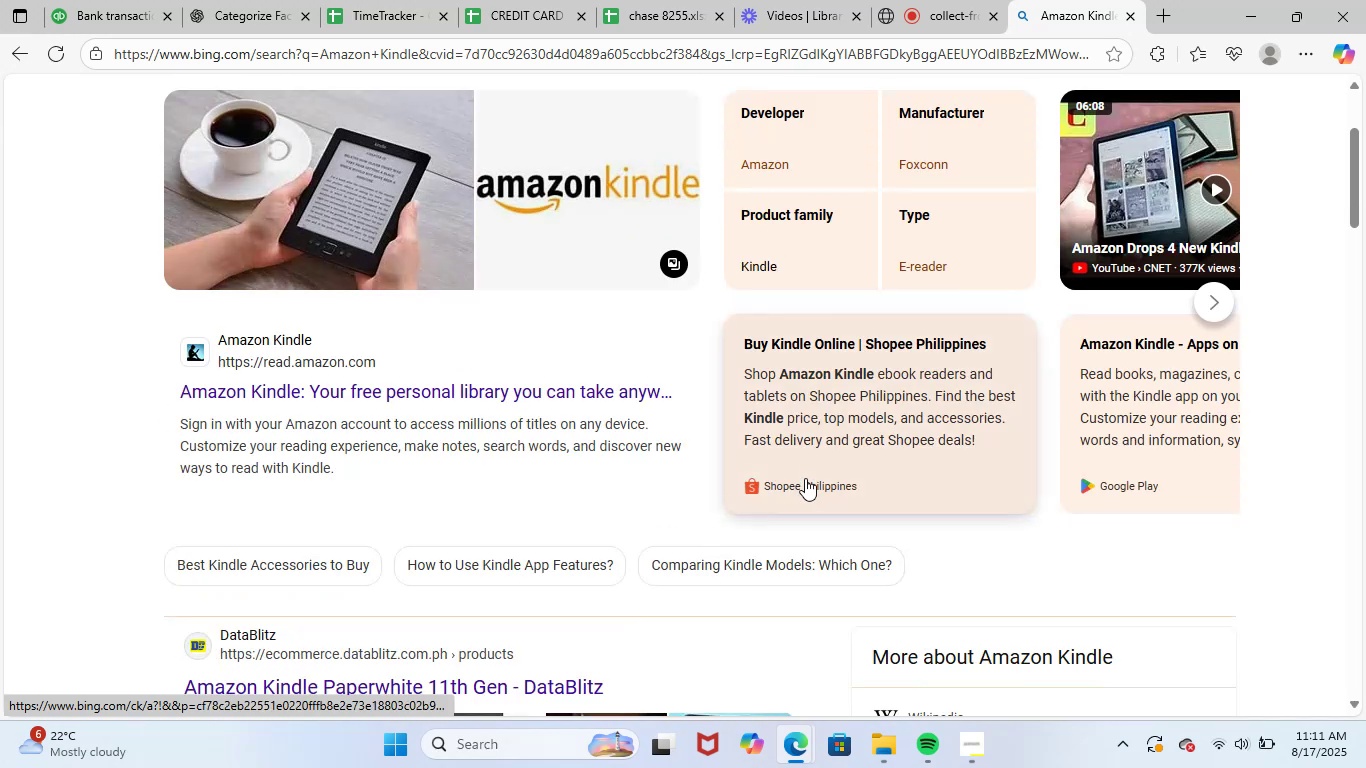 
scroll: coordinate [798, 471], scroll_direction: up, amount: 3.0
 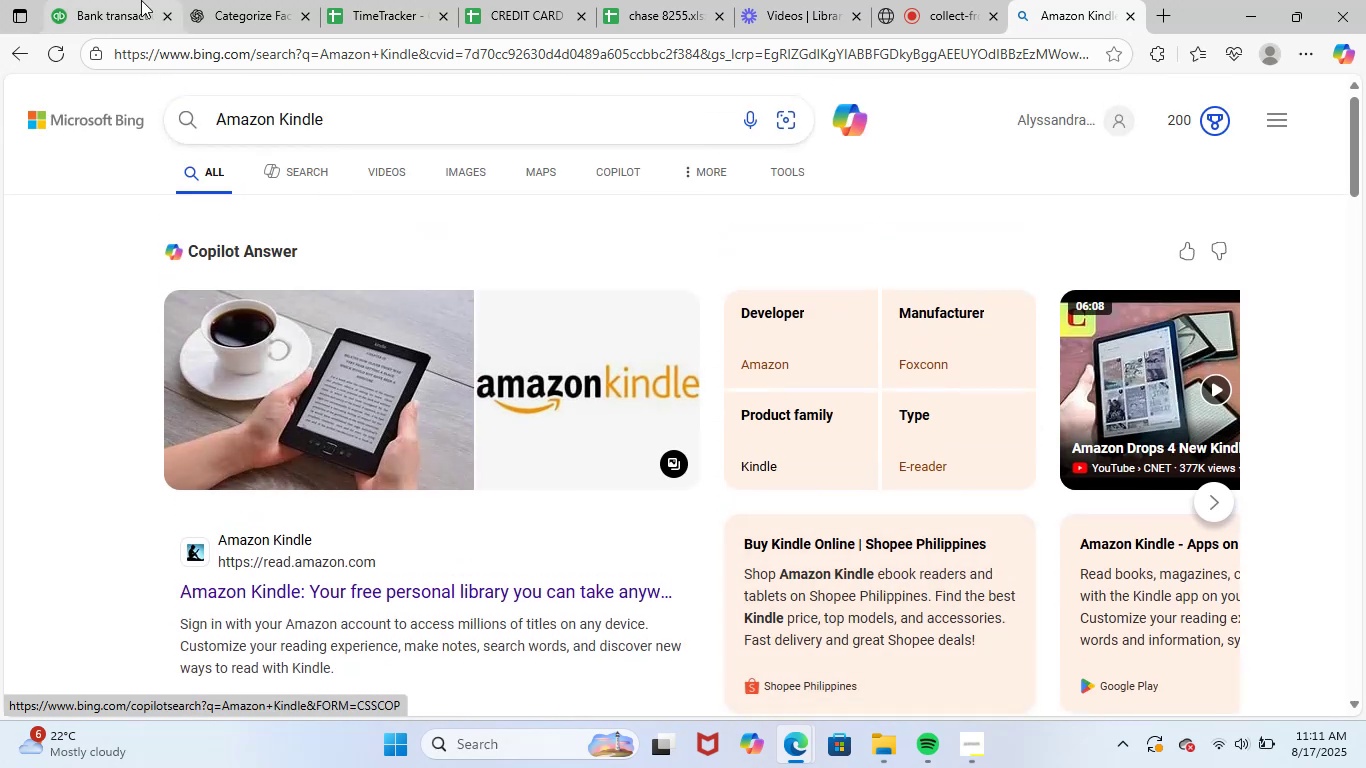 
left_click([117, 0])
 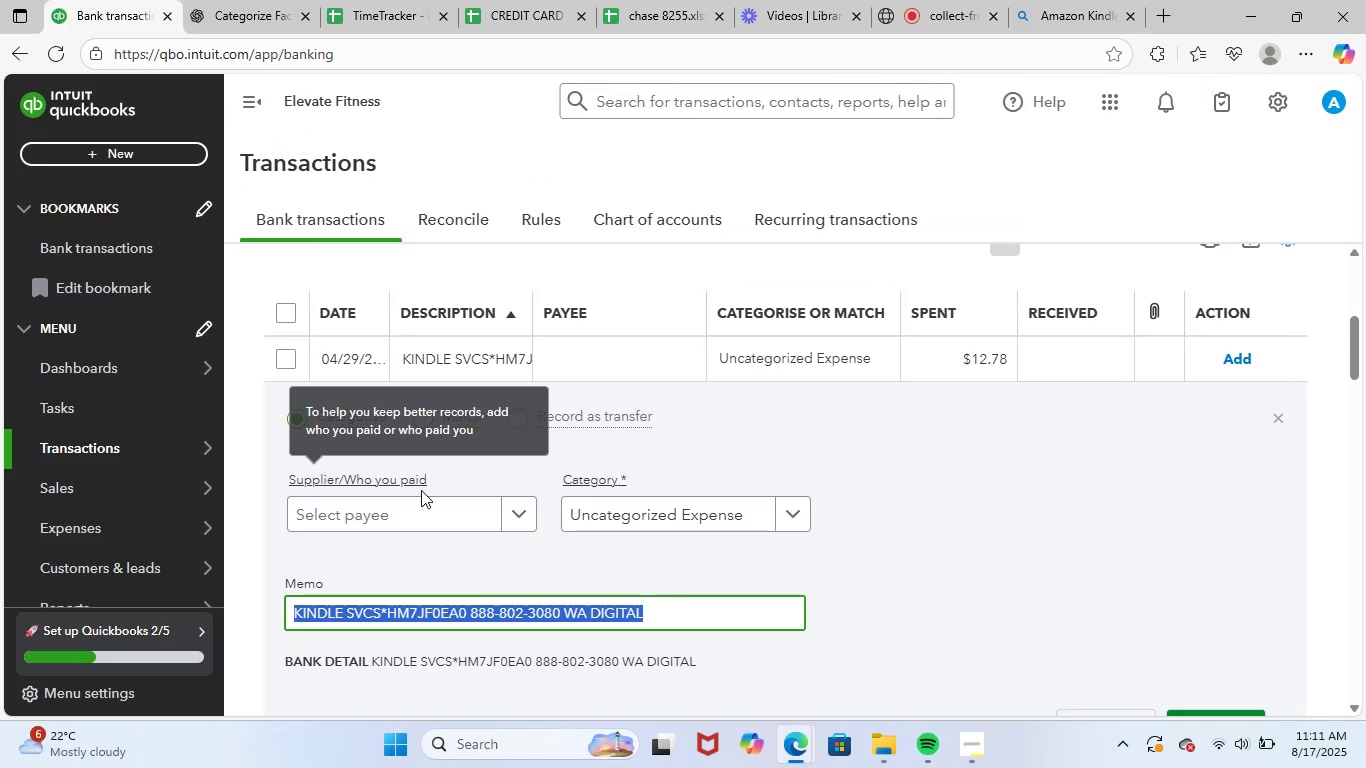 
left_click([422, 498])
 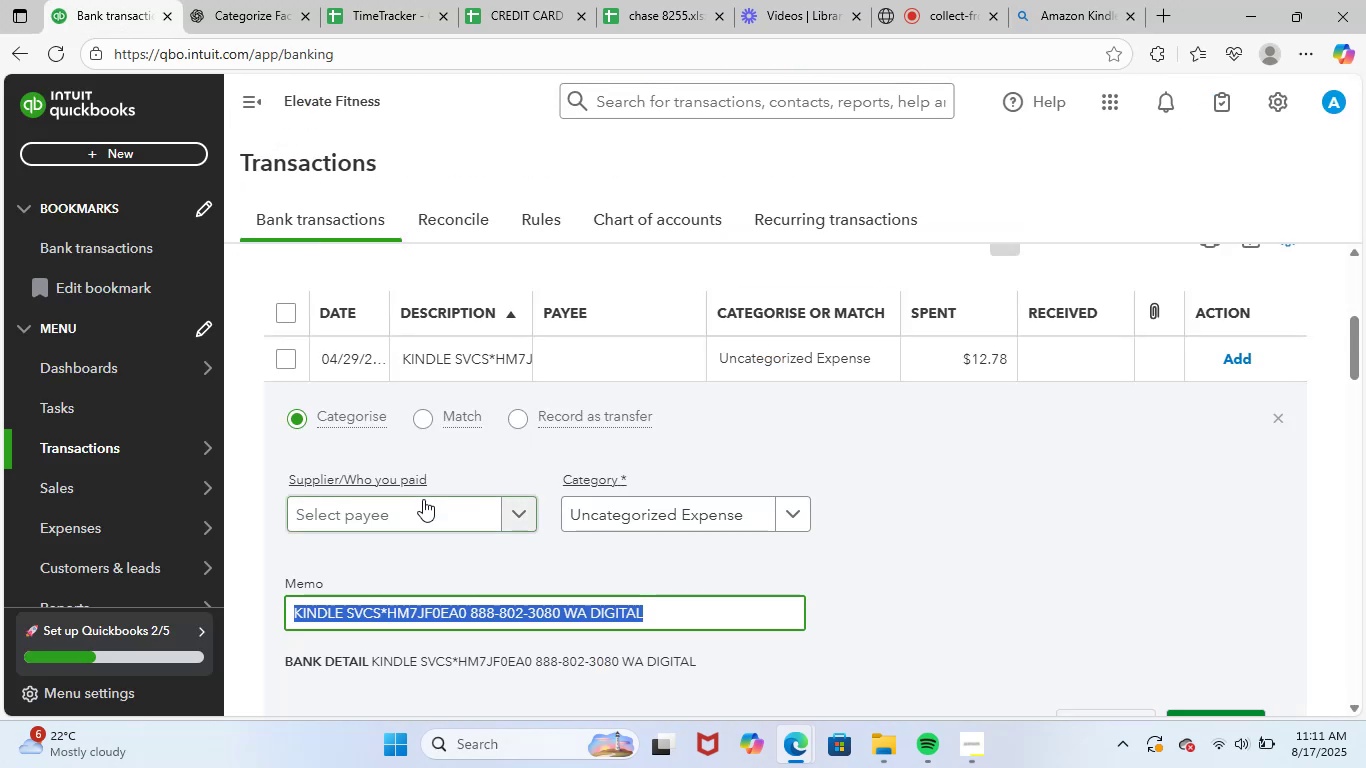 
key(Control+V)
 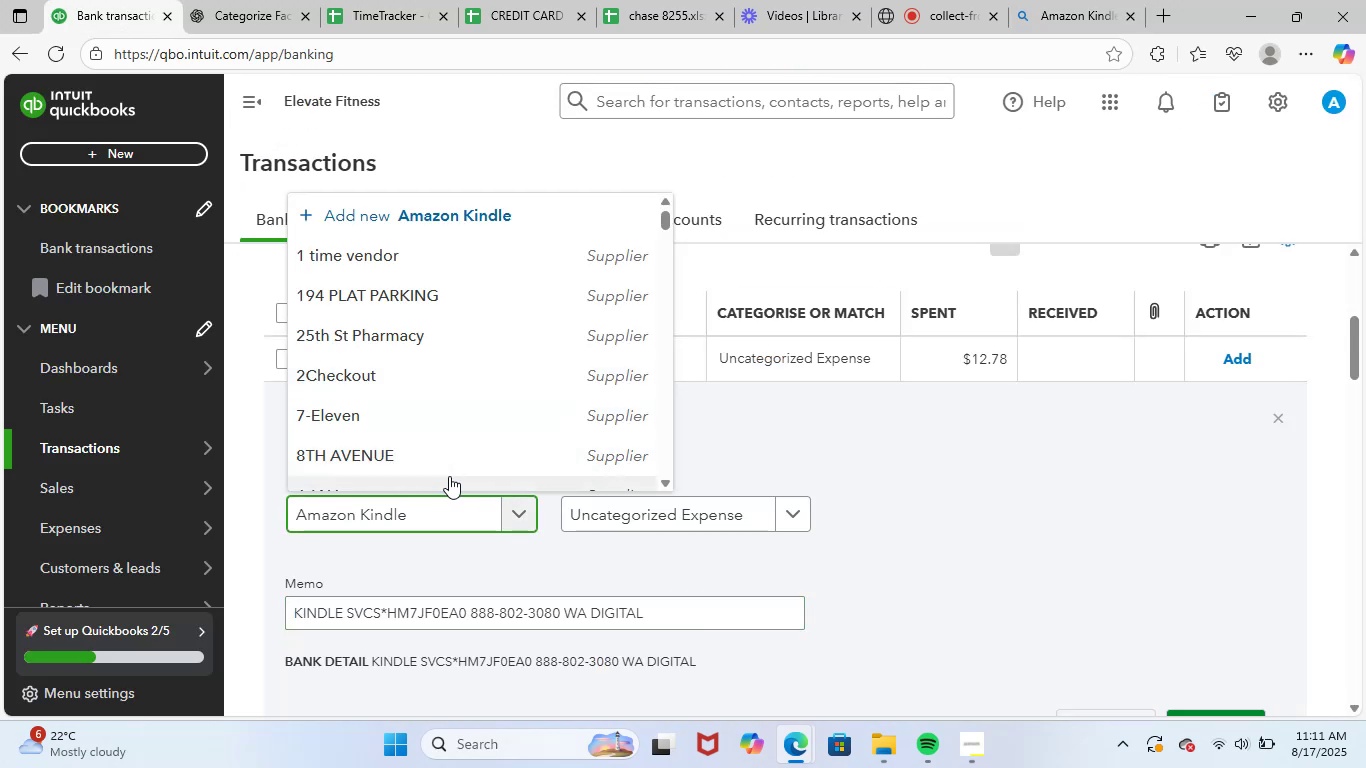 
left_click([452, 481])
 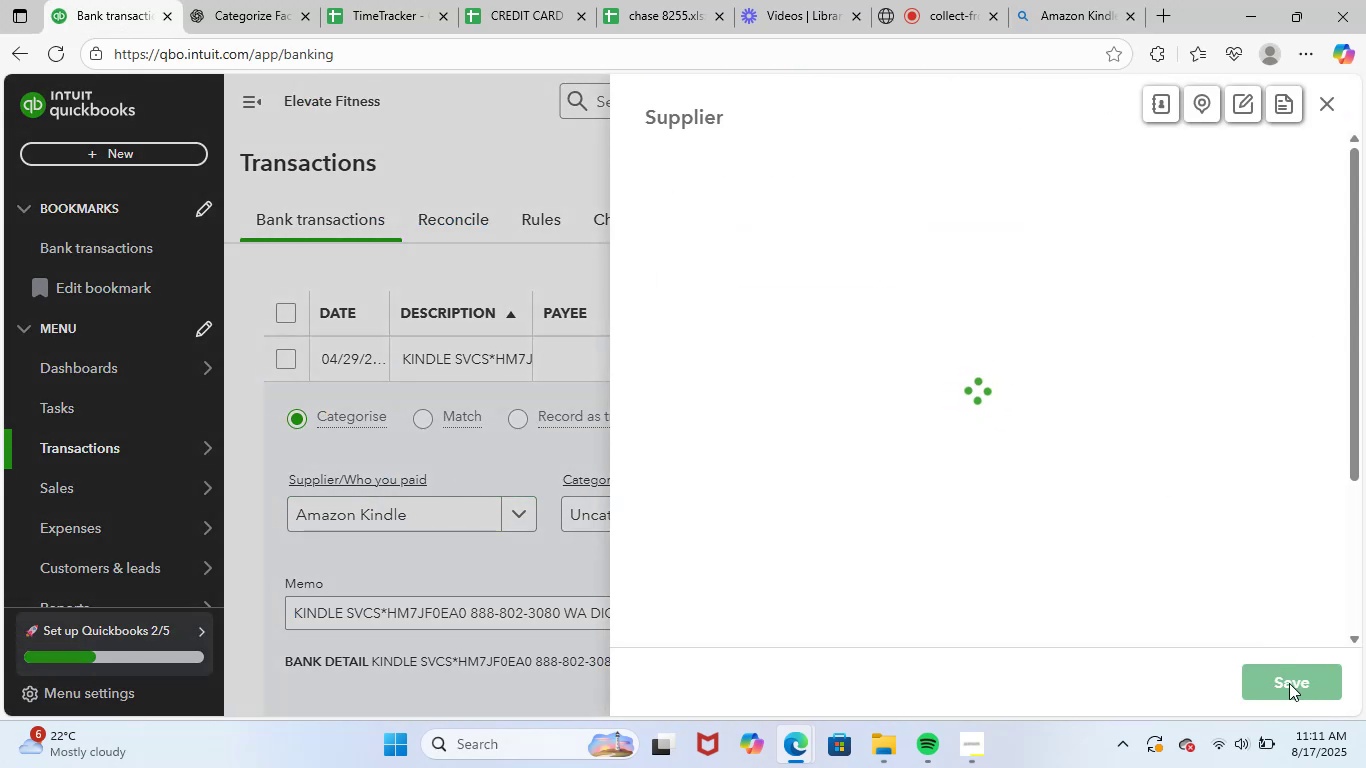 
left_click([1289, 683])
 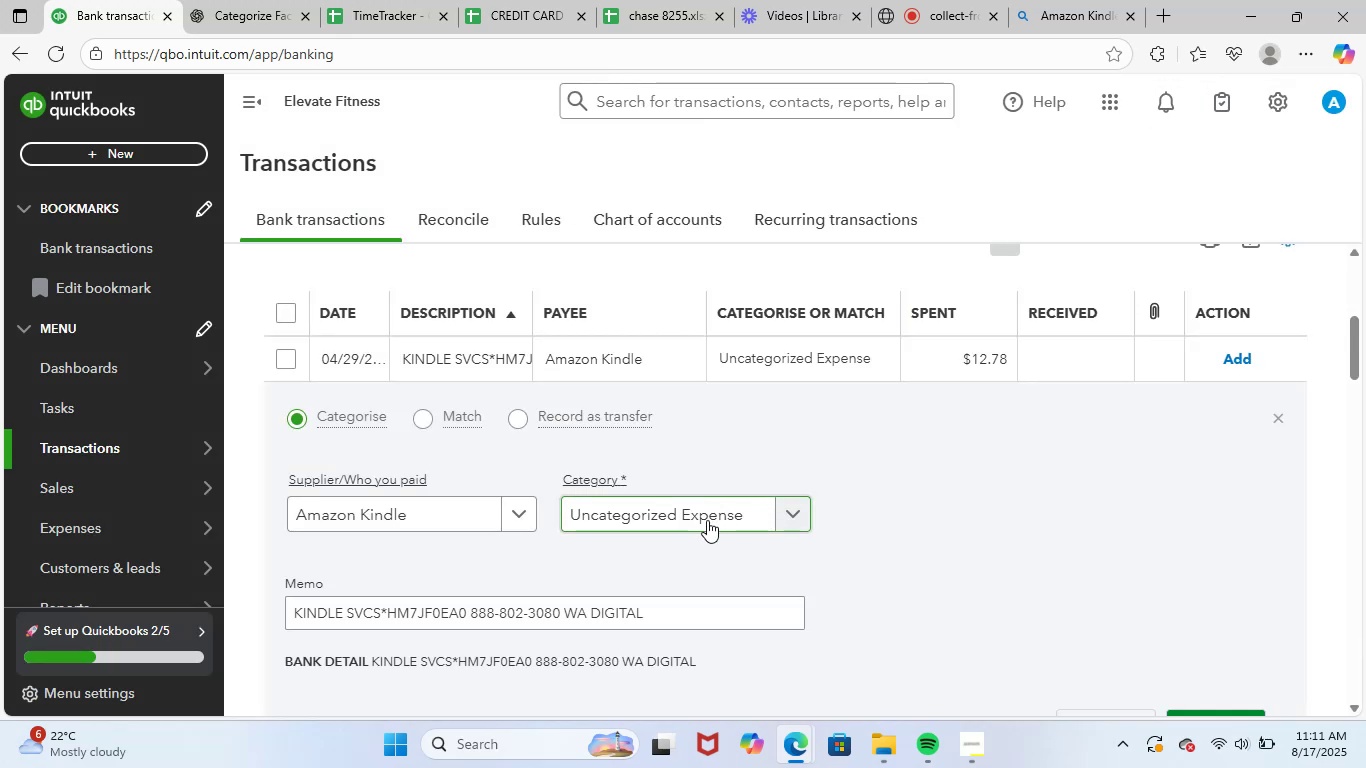 
left_click([723, 516])
 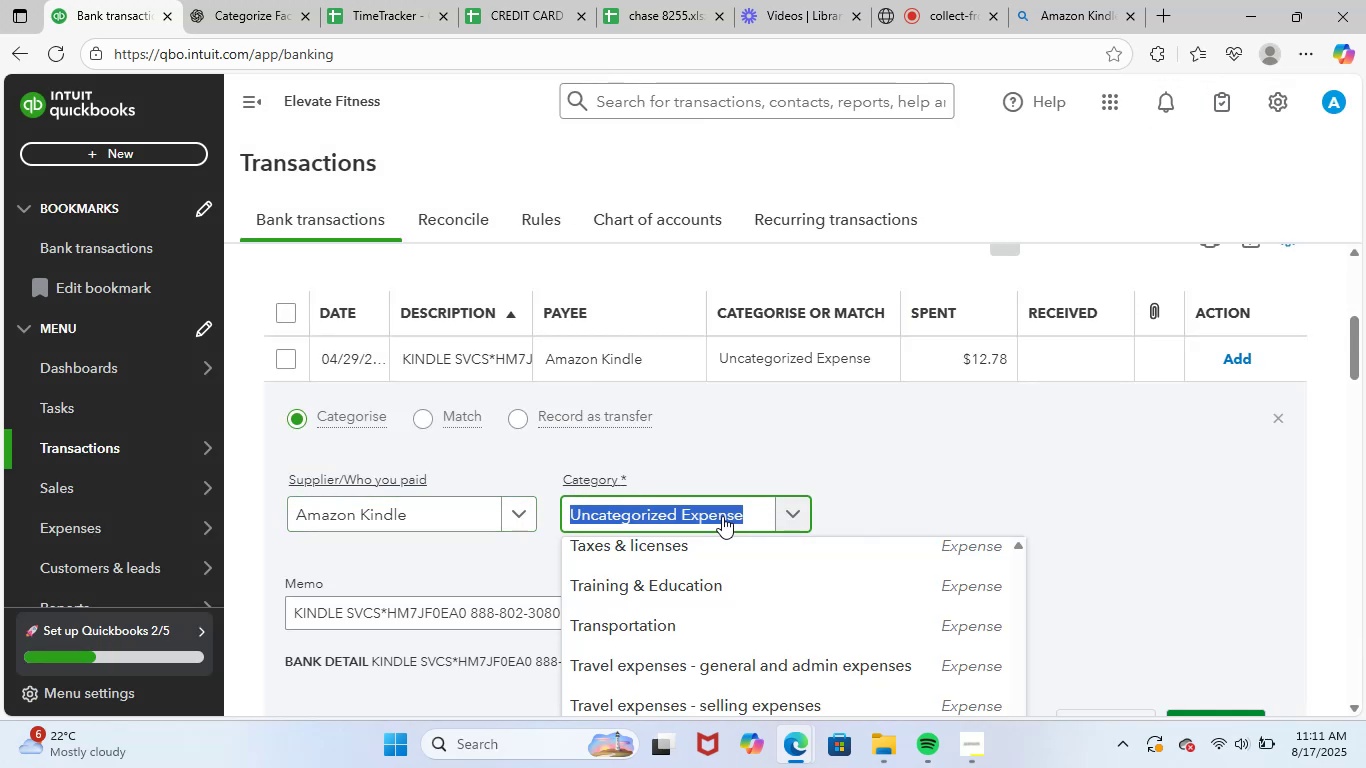 
type(traini)
 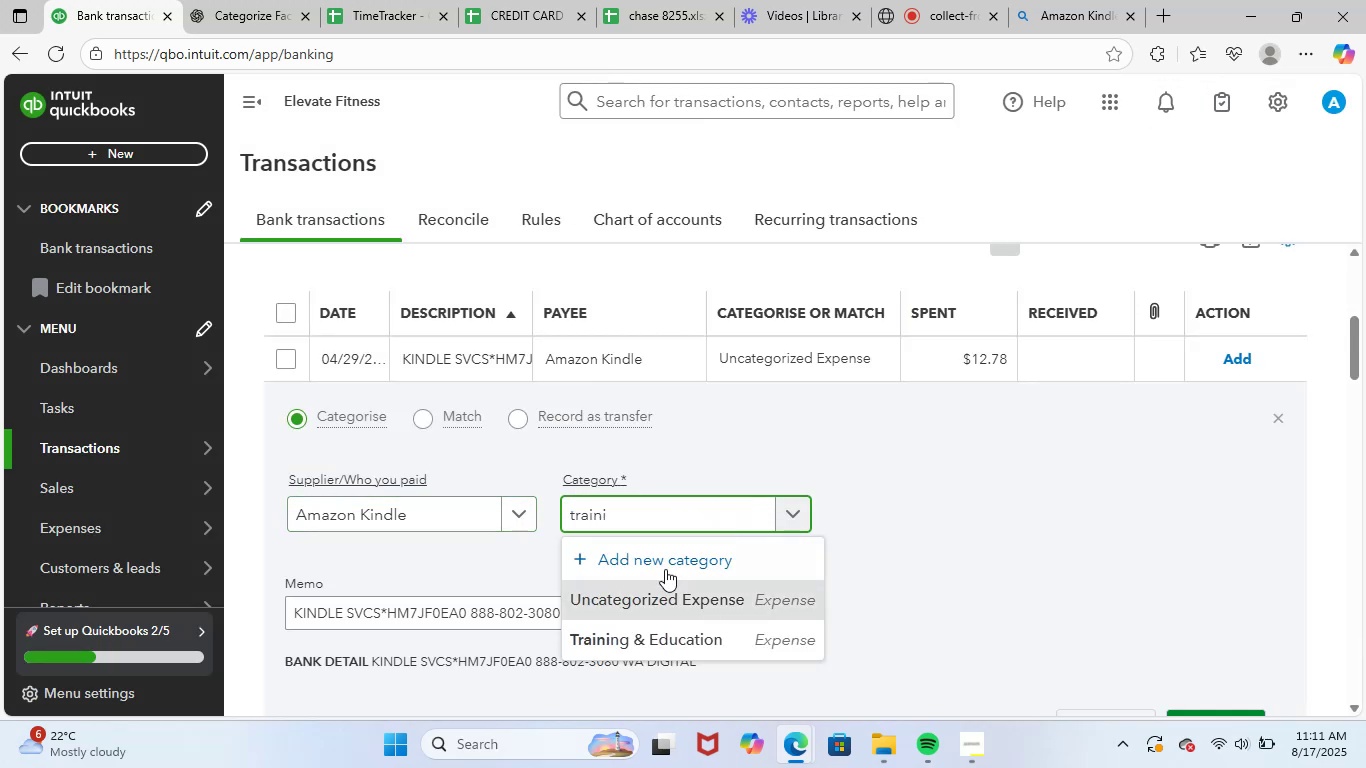 
left_click([654, 641])
 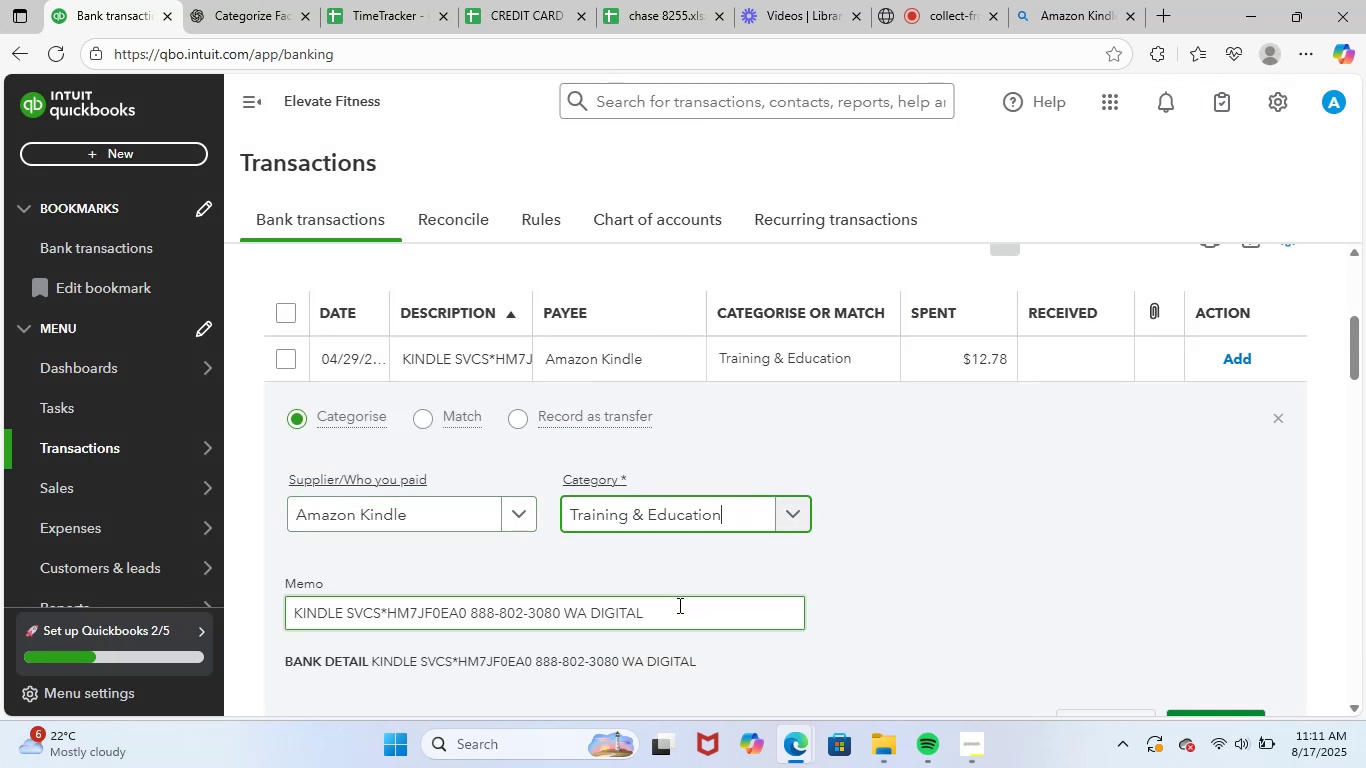 
scroll: coordinate [691, 570], scroll_direction: down, amount: 2.0
 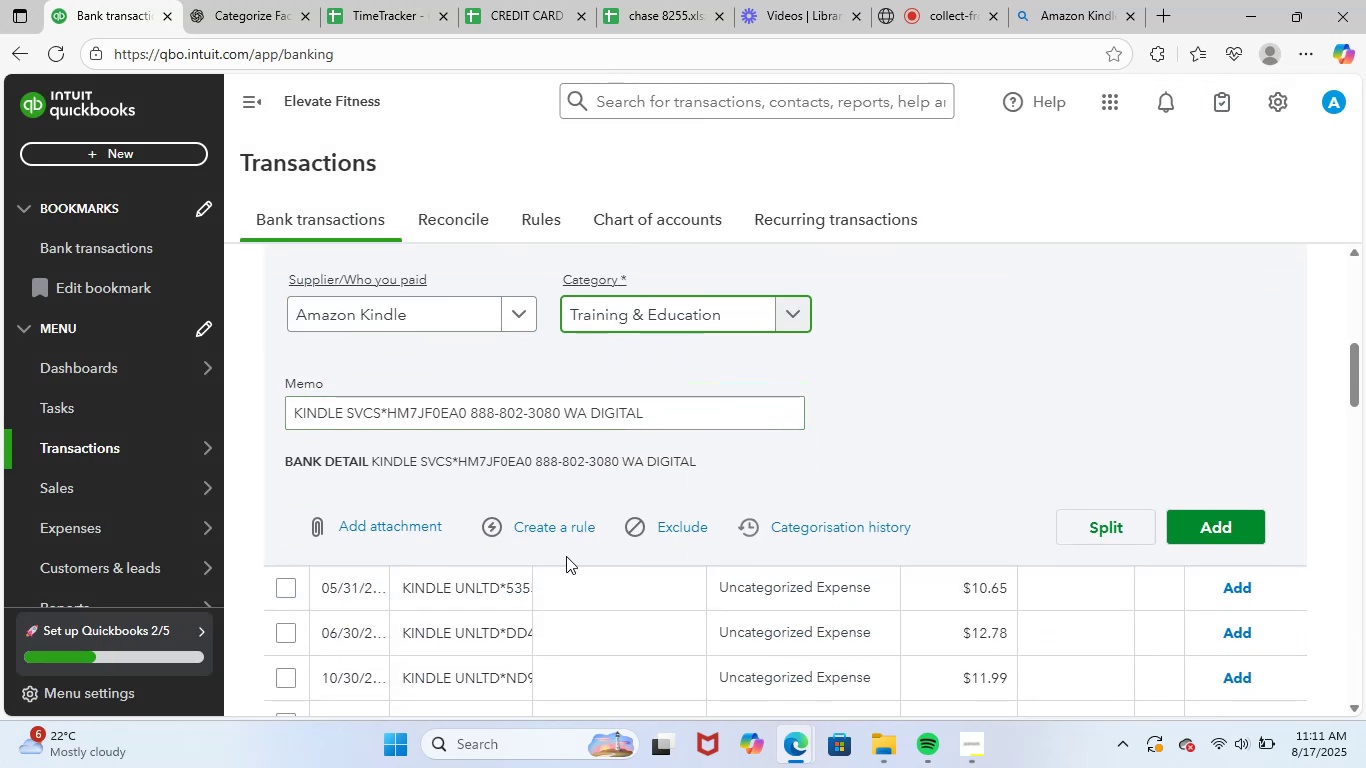 
left_click([564, 522])
 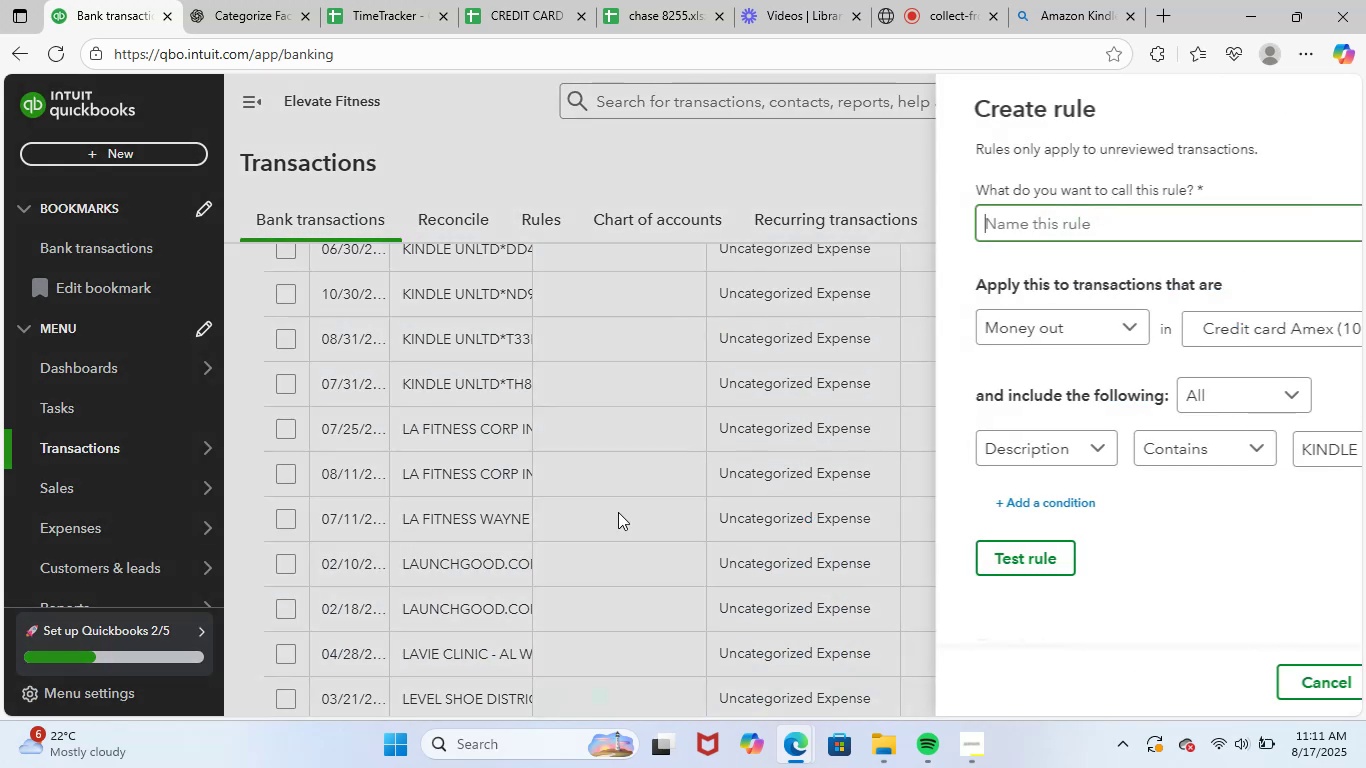 
key(Control+V)
 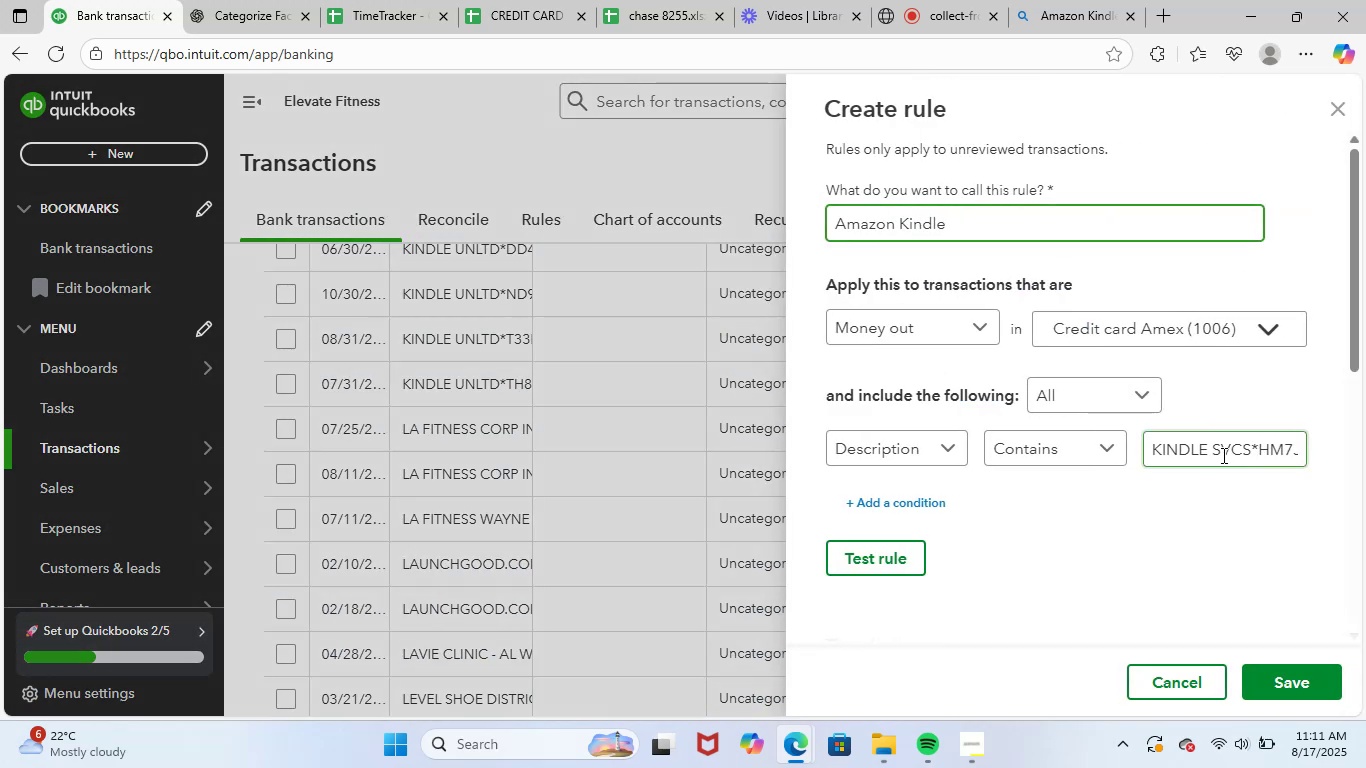 
left_click_drag(start_coordinate=[1213, 452], to_coordinate=[1365, 466])
 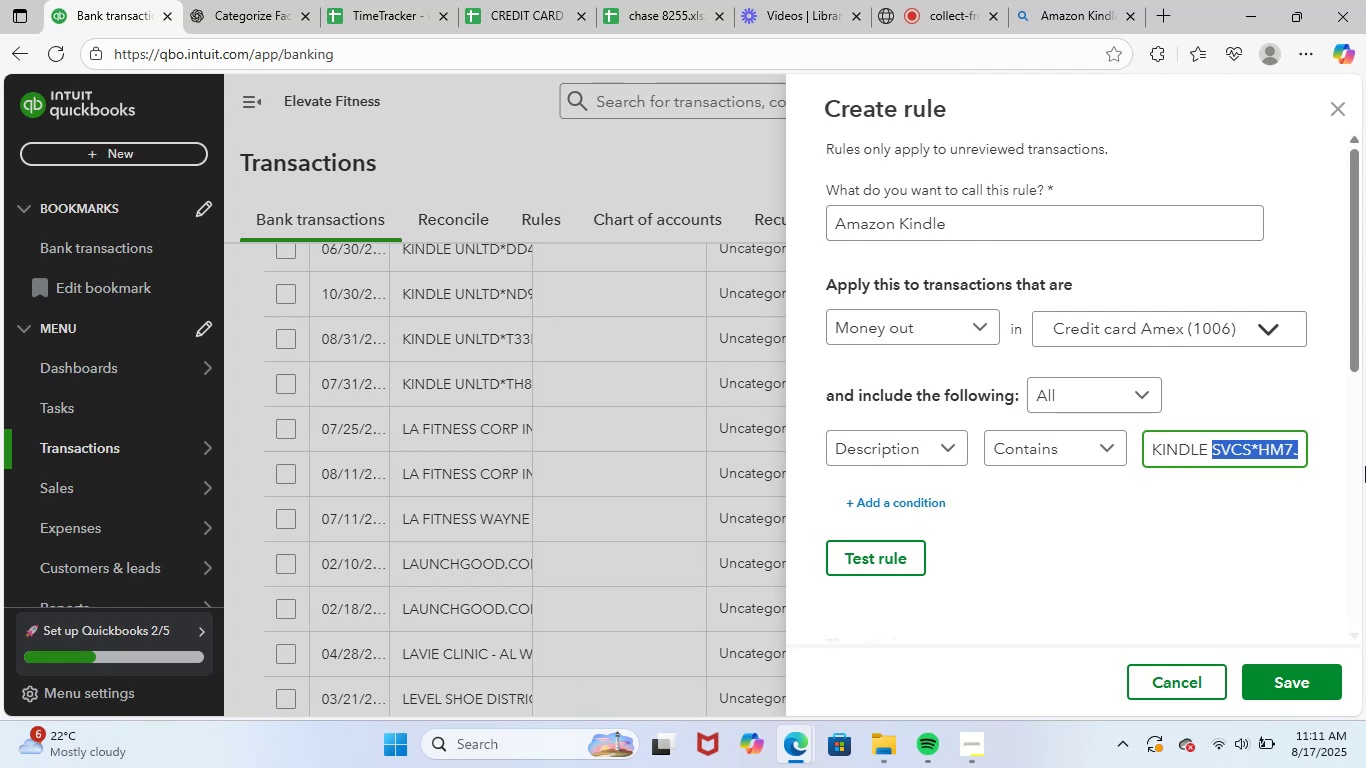 
key(Backspace)
 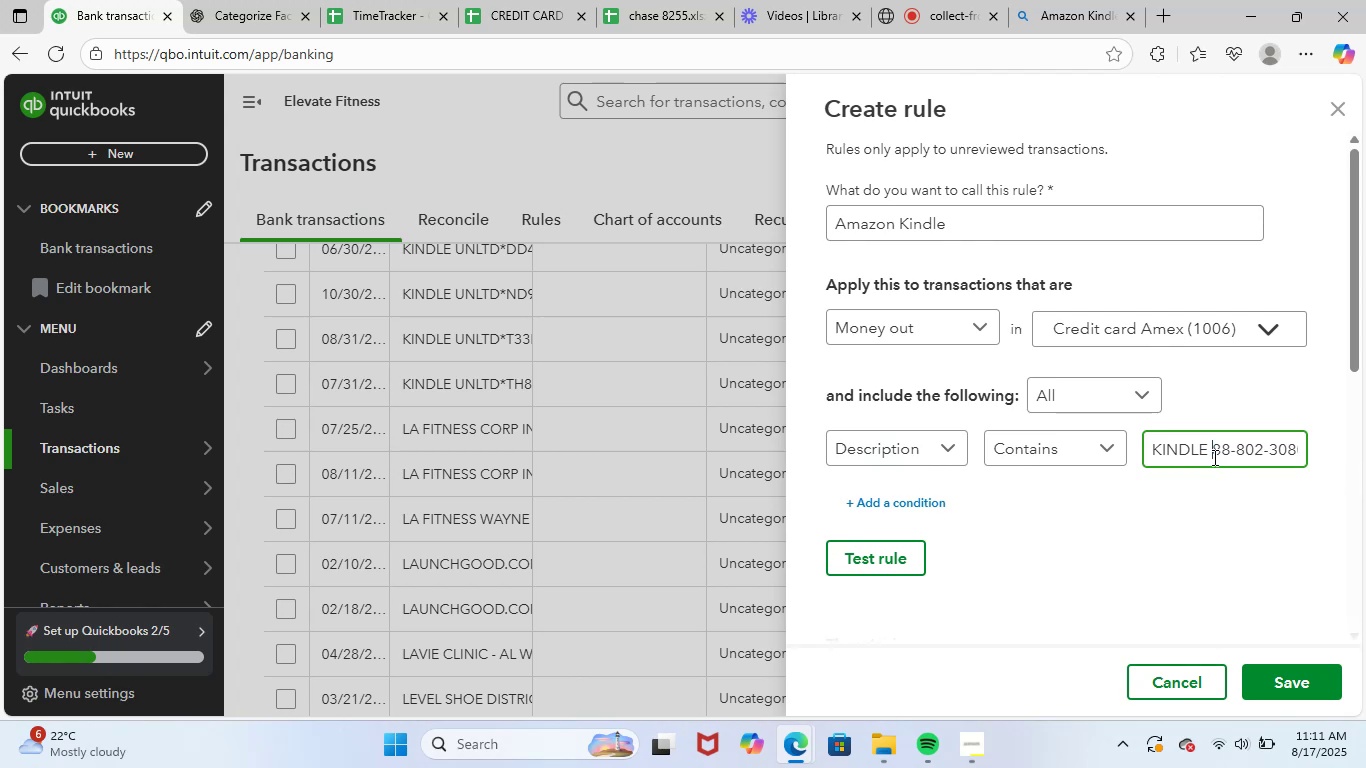 
left_click_drag(start_coordinate=[1213, 456], to_coordinate=[1365, 448])
 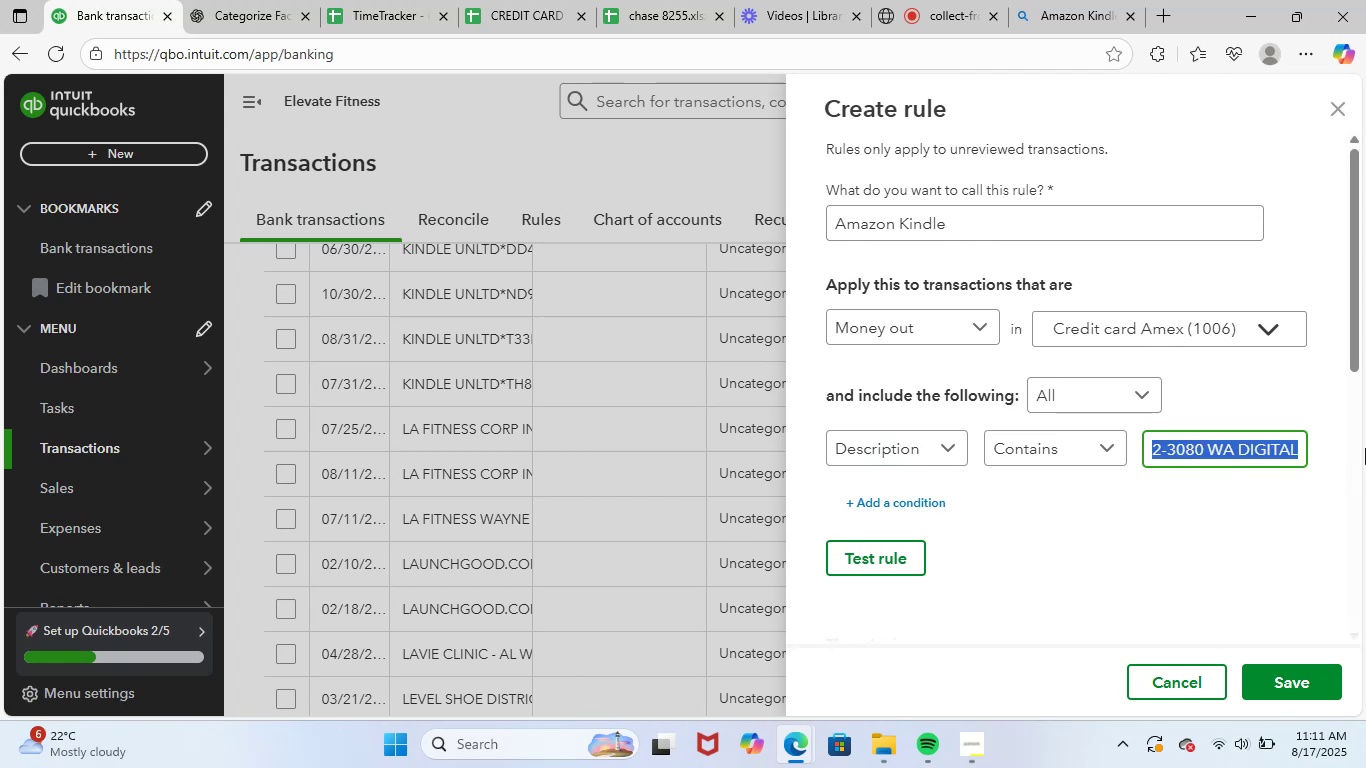 
key(Backspace)
 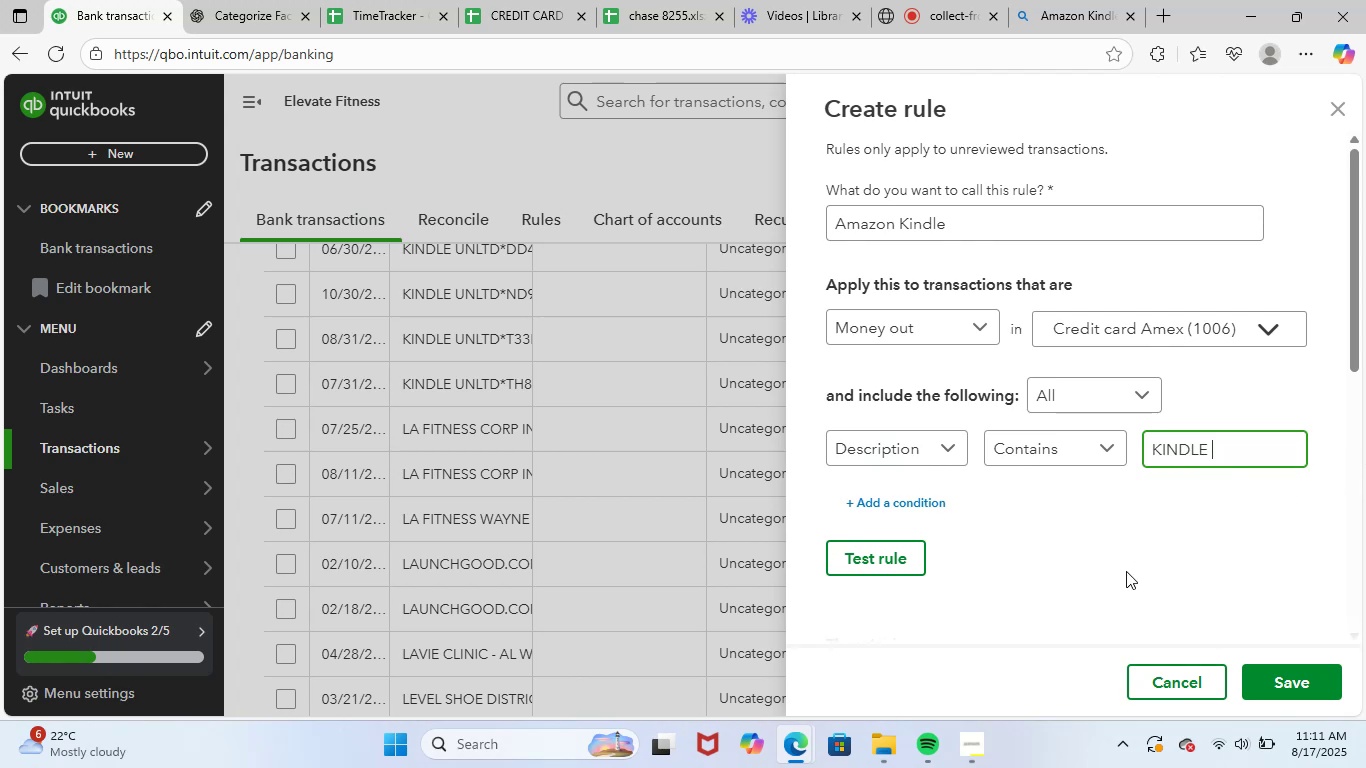 
left_click([1126, 571])
 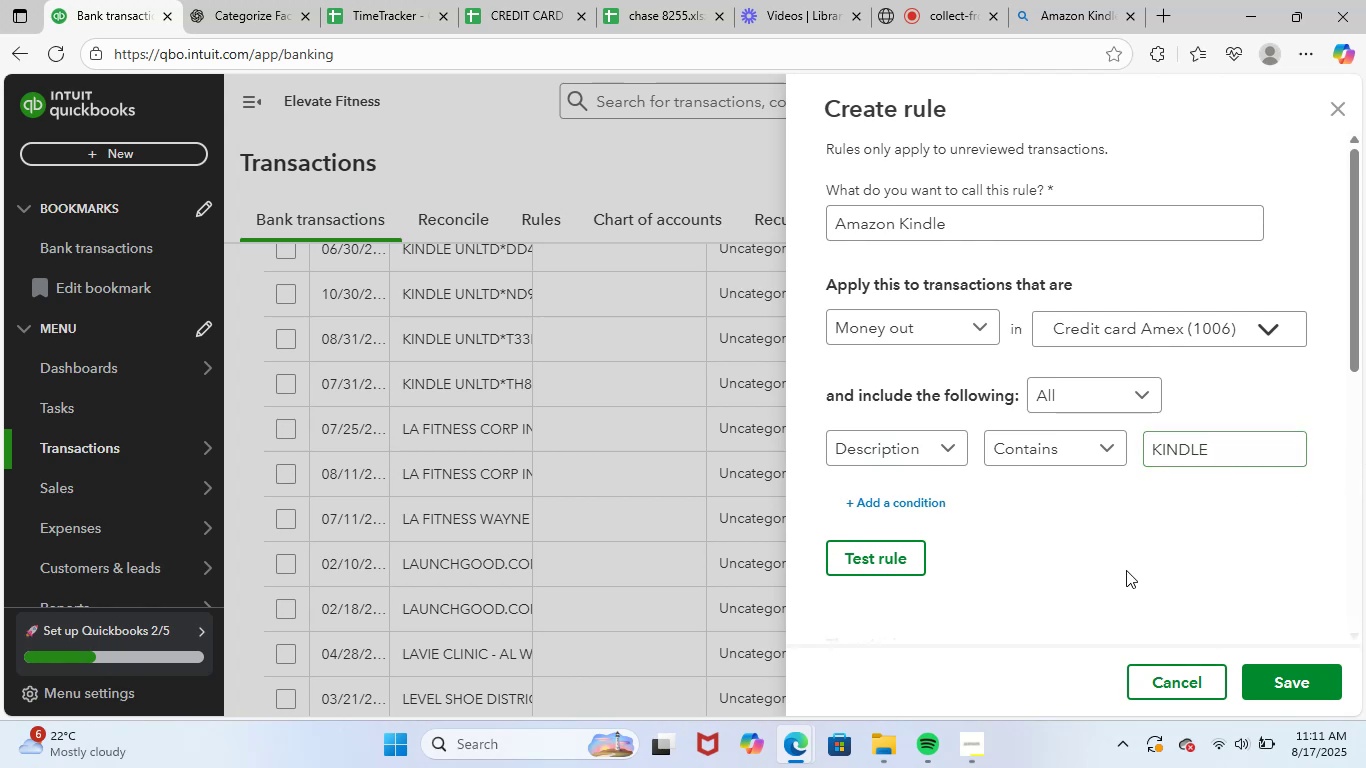 
scroll: coordinate [1225, 630], scroll_direction: down, amount: 9.0
 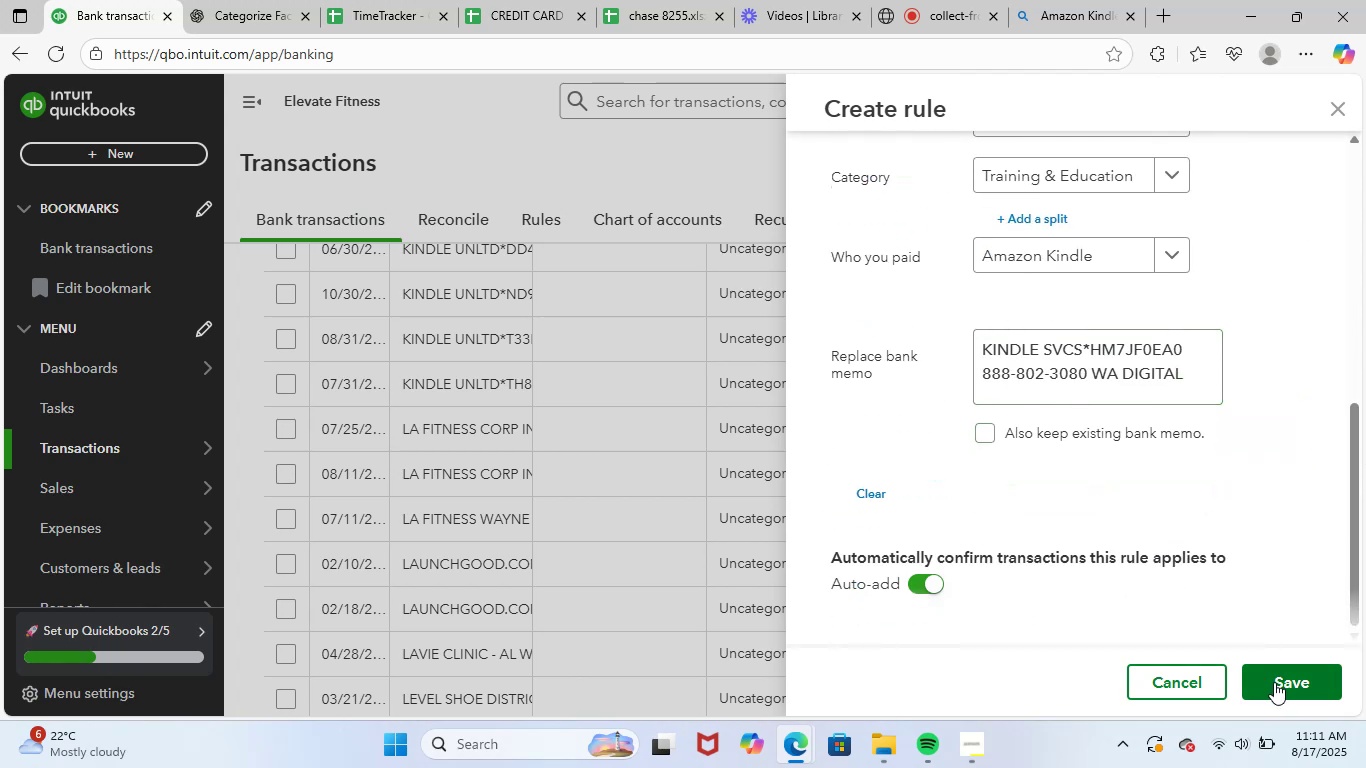 
left_click([1297, 676])
 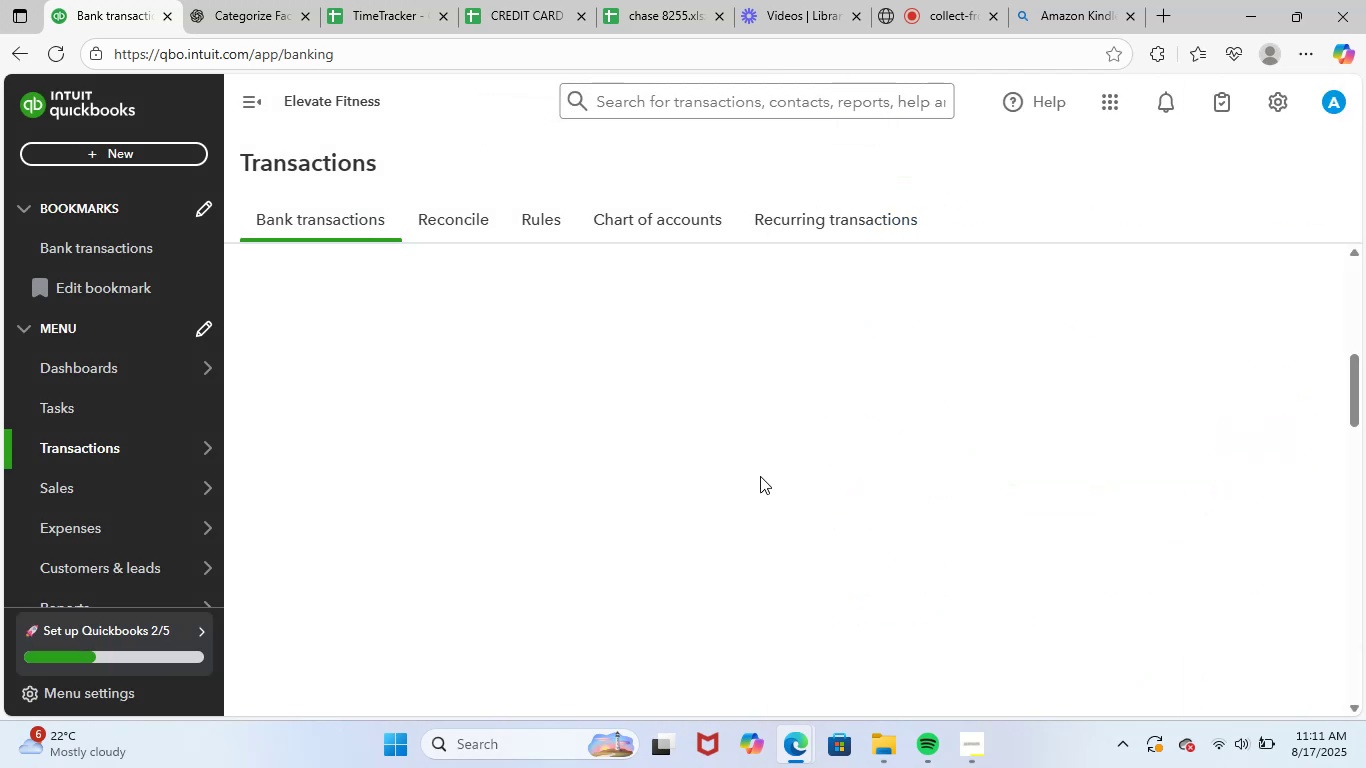 
wait(5.1)
 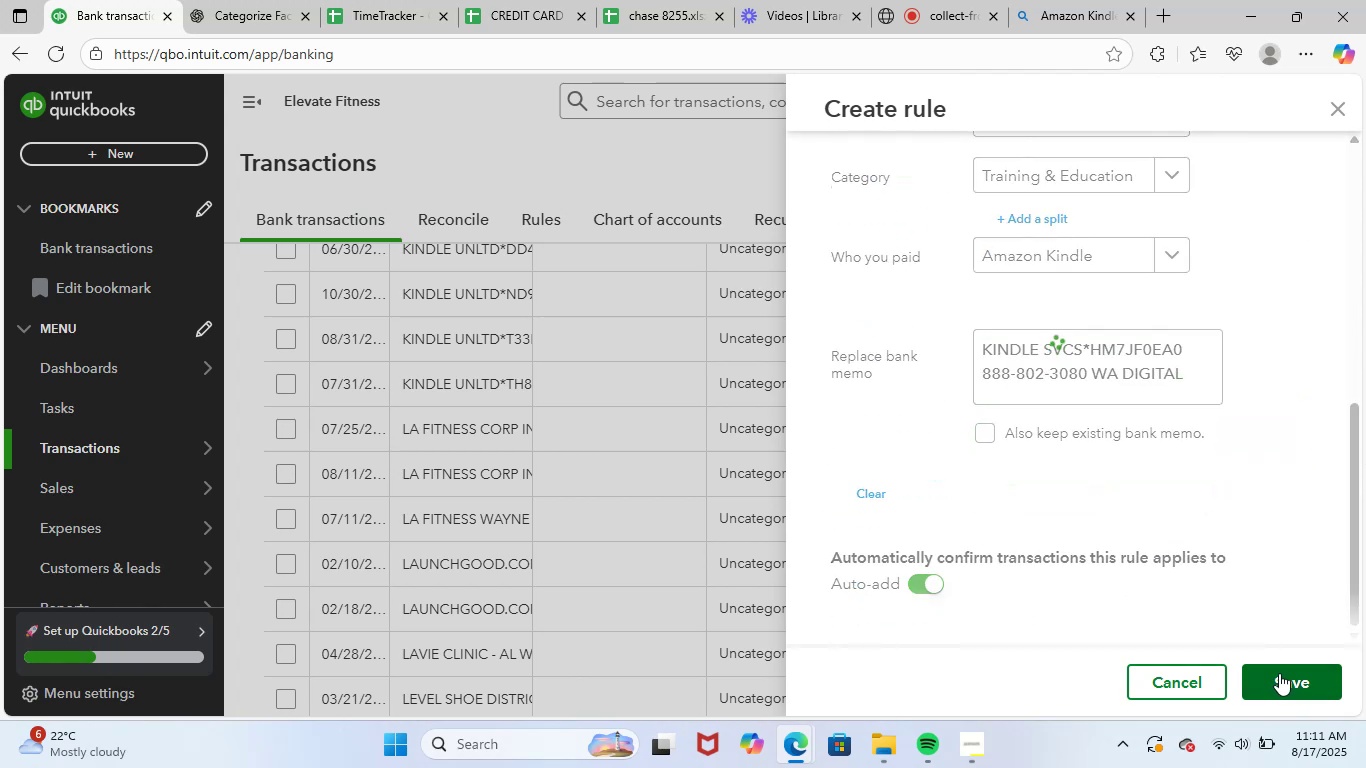 
scroll: coordinate [660, 527], scroll_direction: up, amount: 2.0
 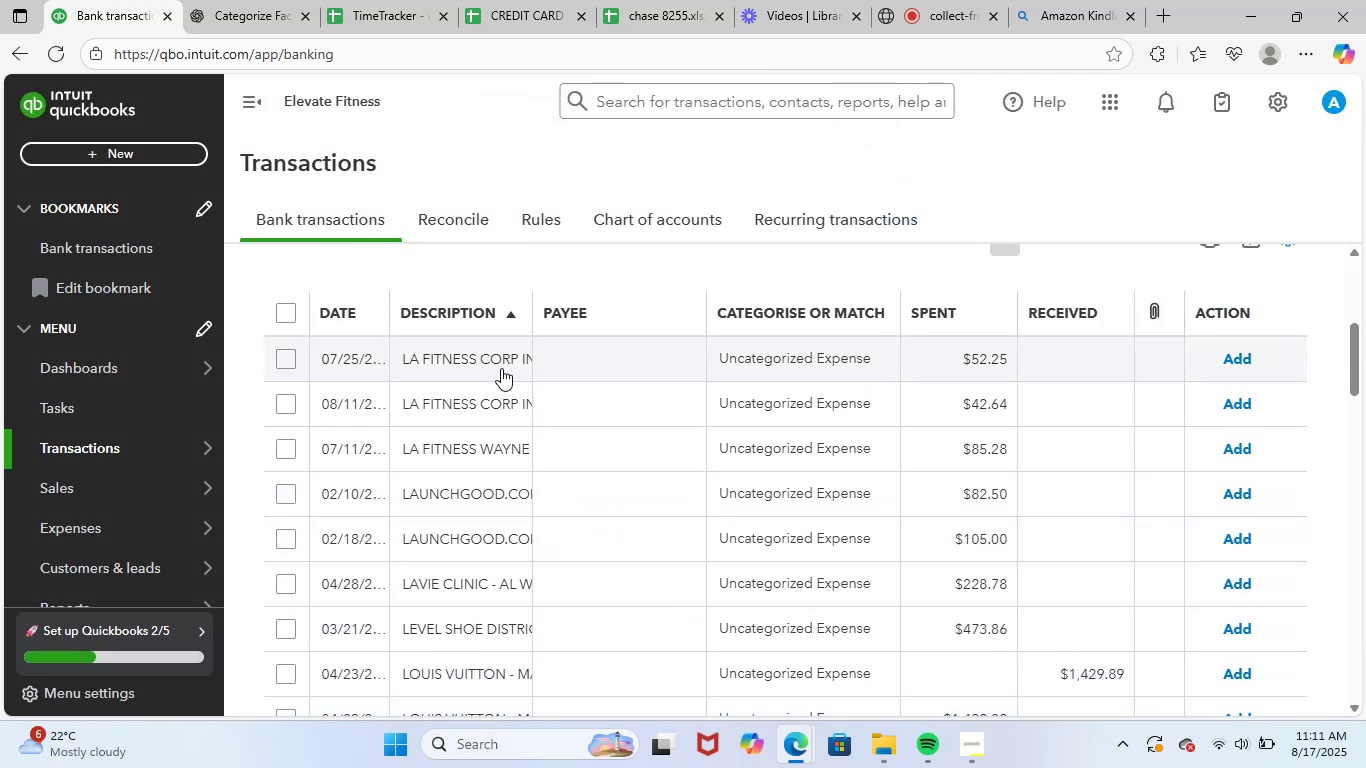 
left_click([501, 368])
 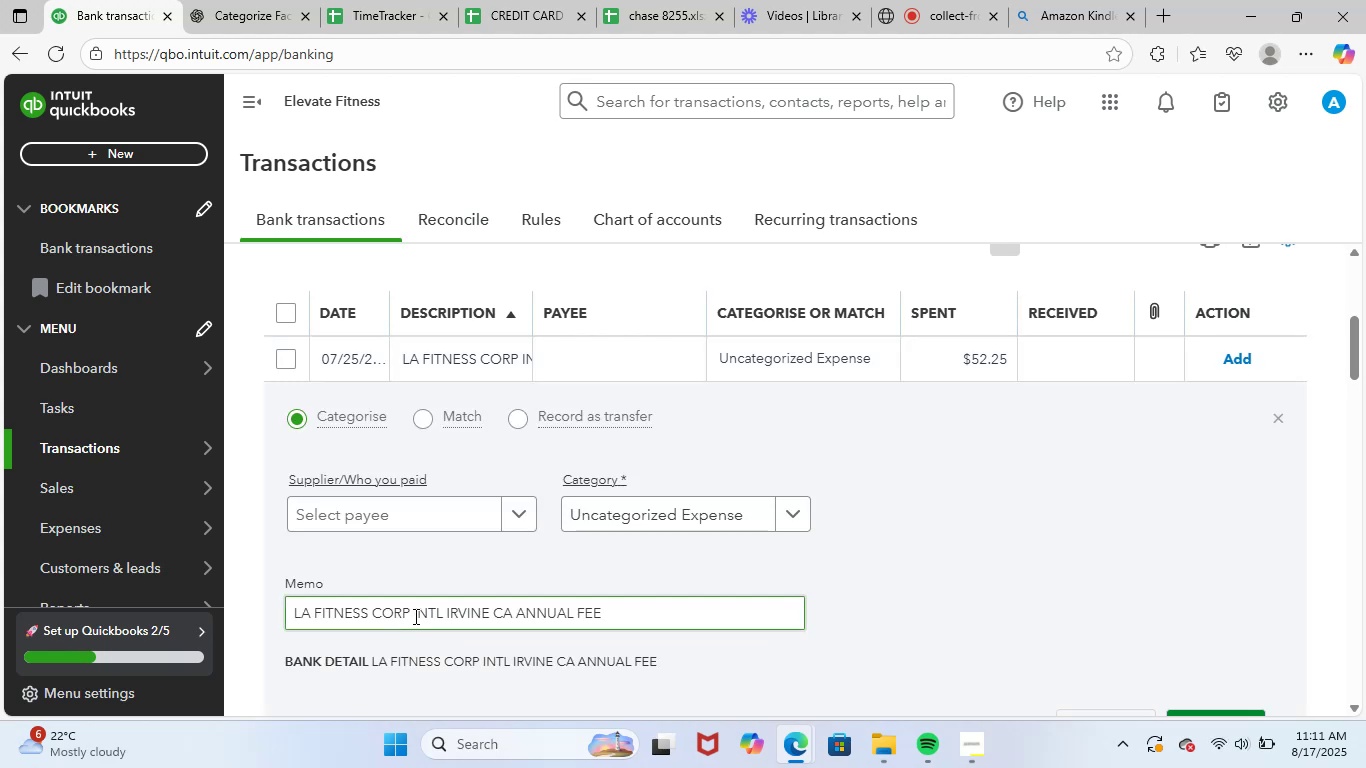 
left_click_drag(start_coordinate=[409, 615], to_coordinate=[236, 598])
 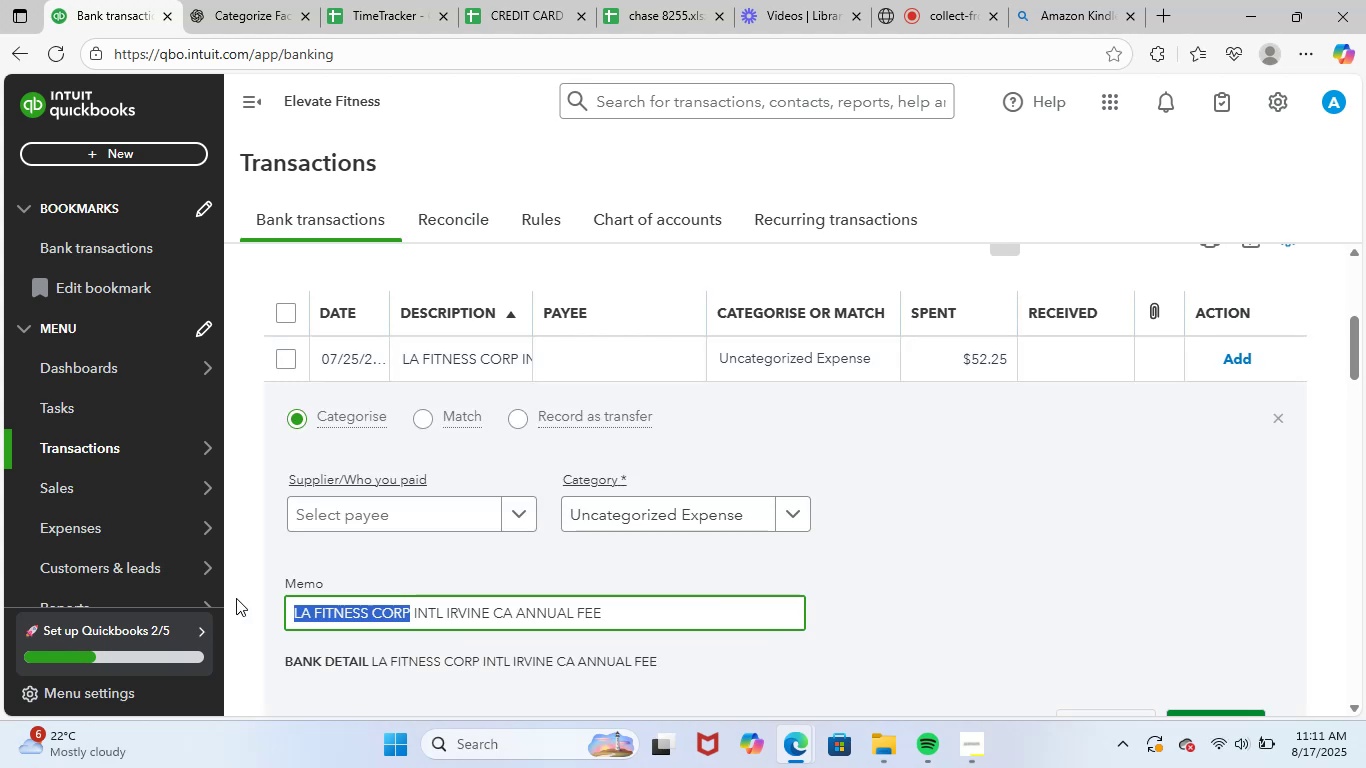 
key(Control+ControlLeft)
 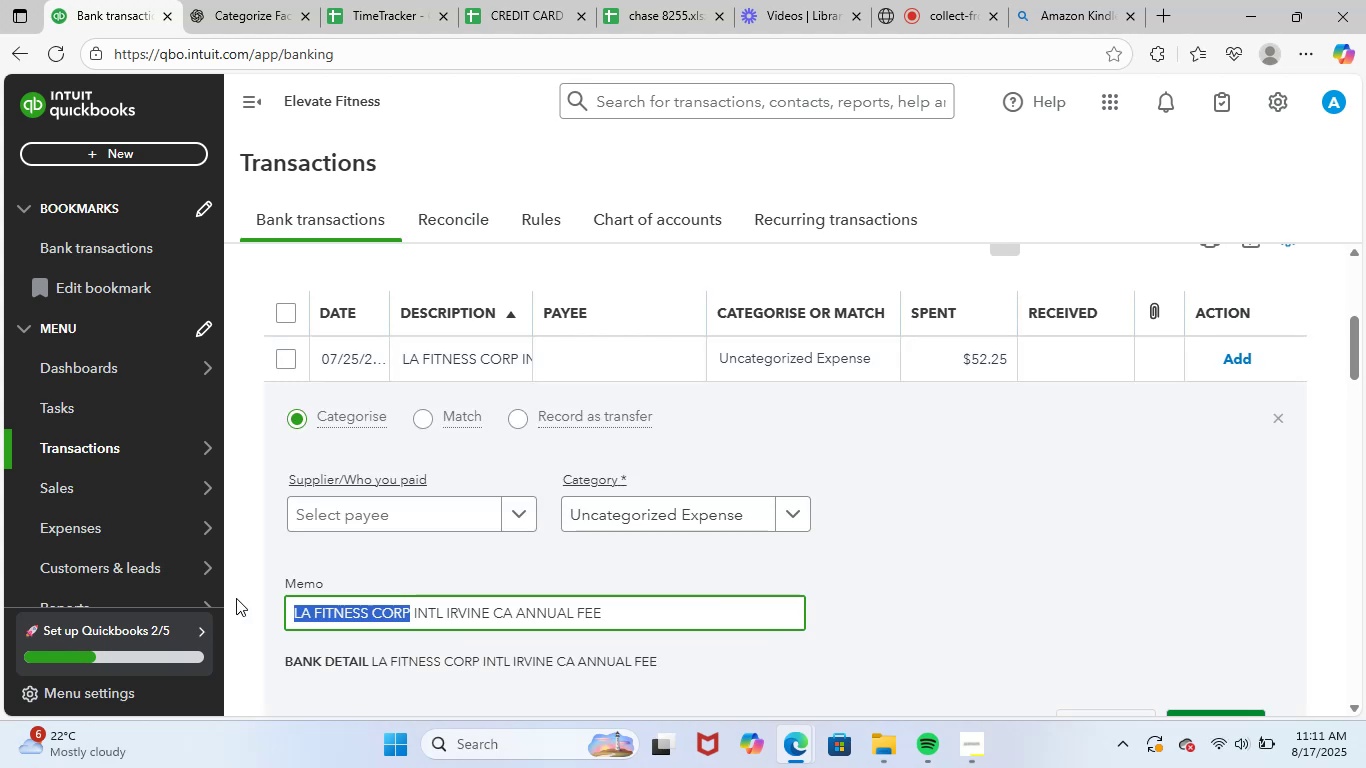 
key(Control+C)
 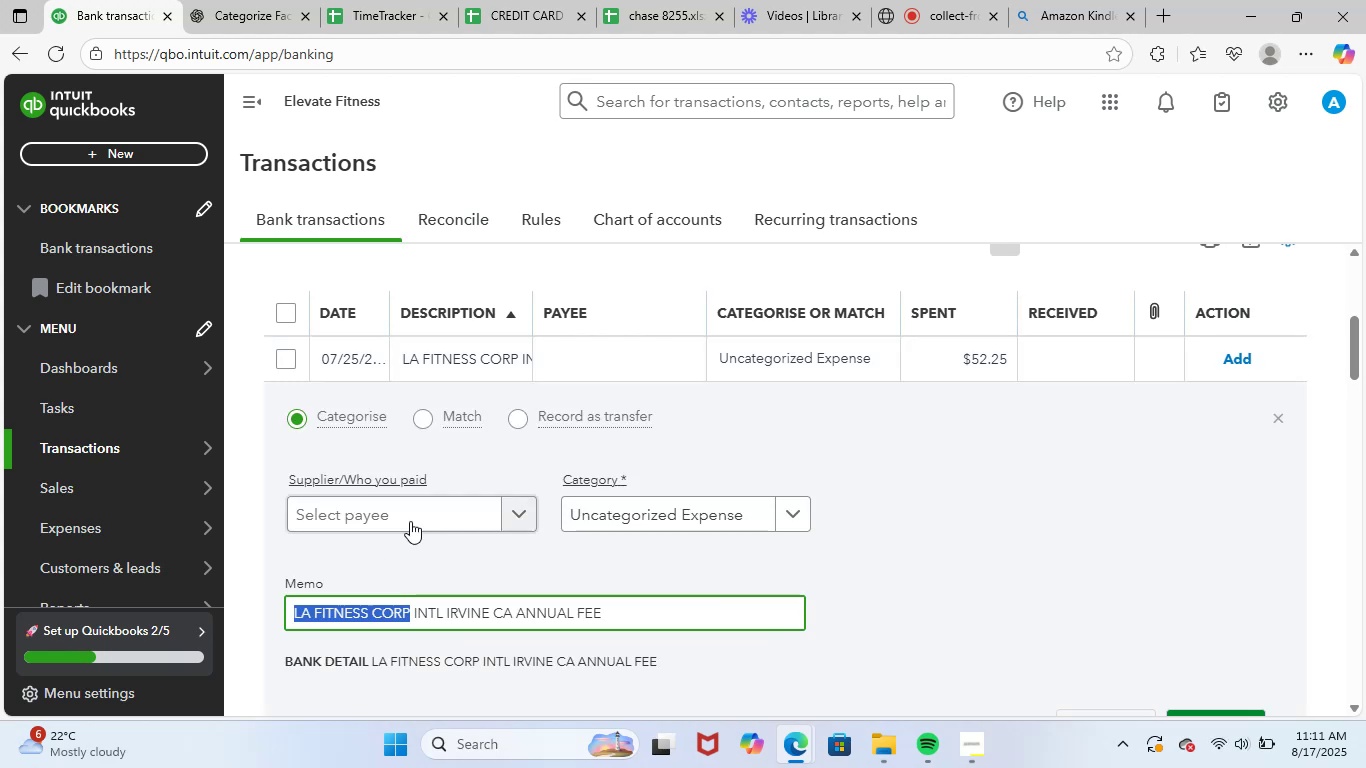 
left_click([427, 504])
 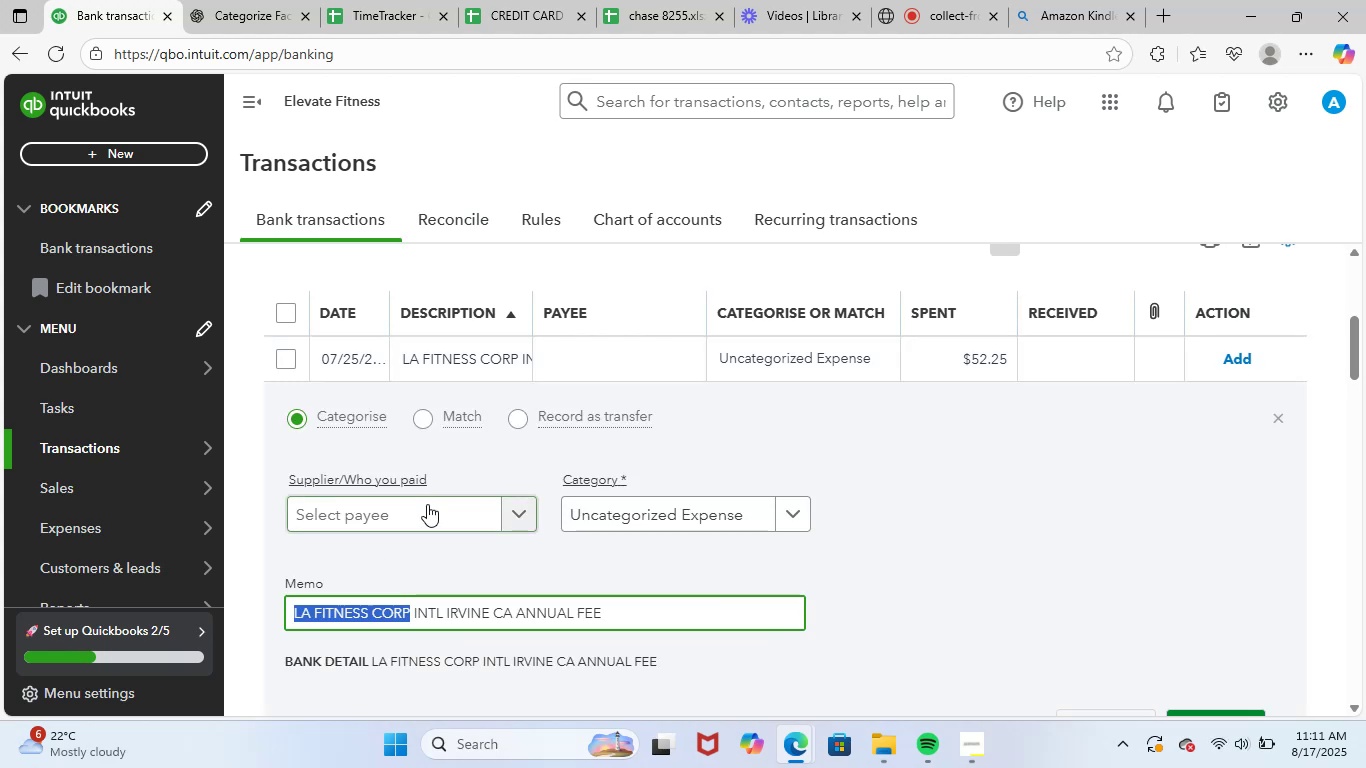 
key(Control+ControlLeft)
 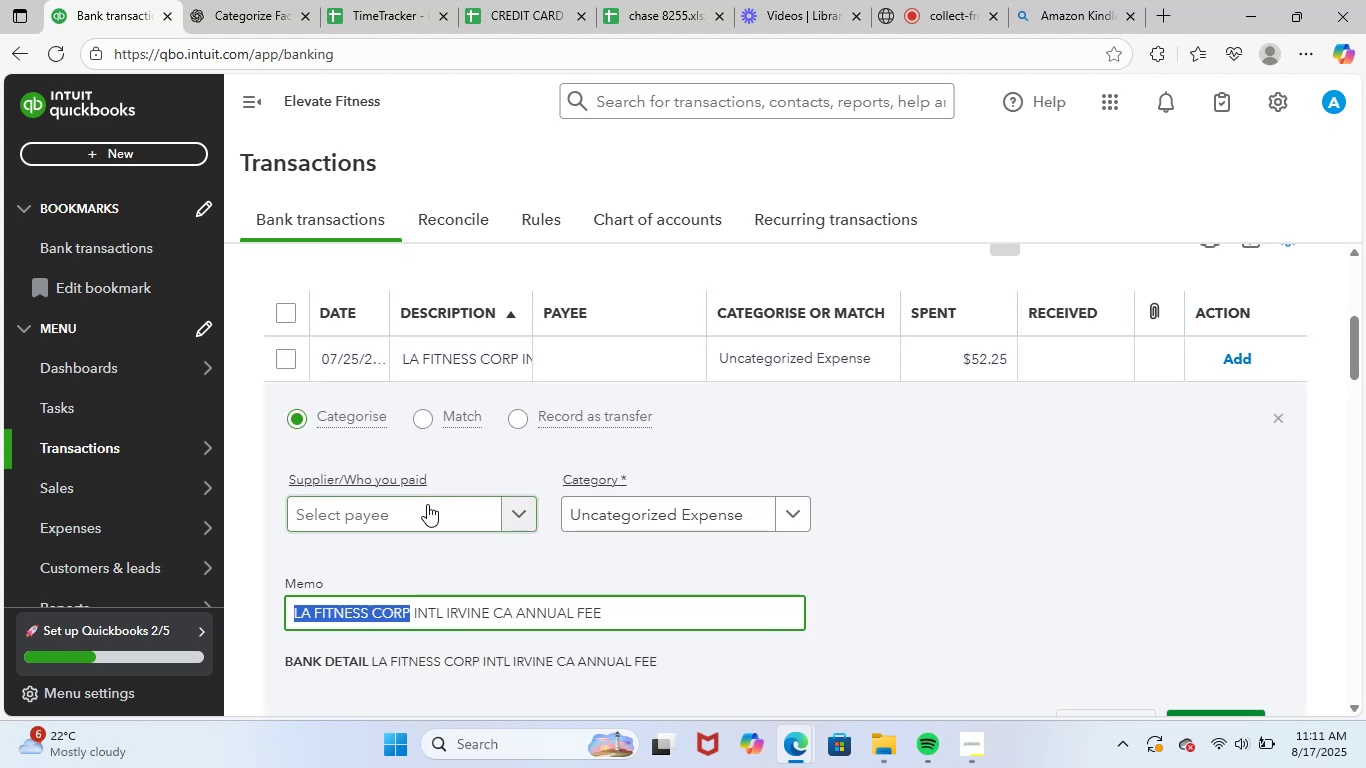 
key(Control+V)
 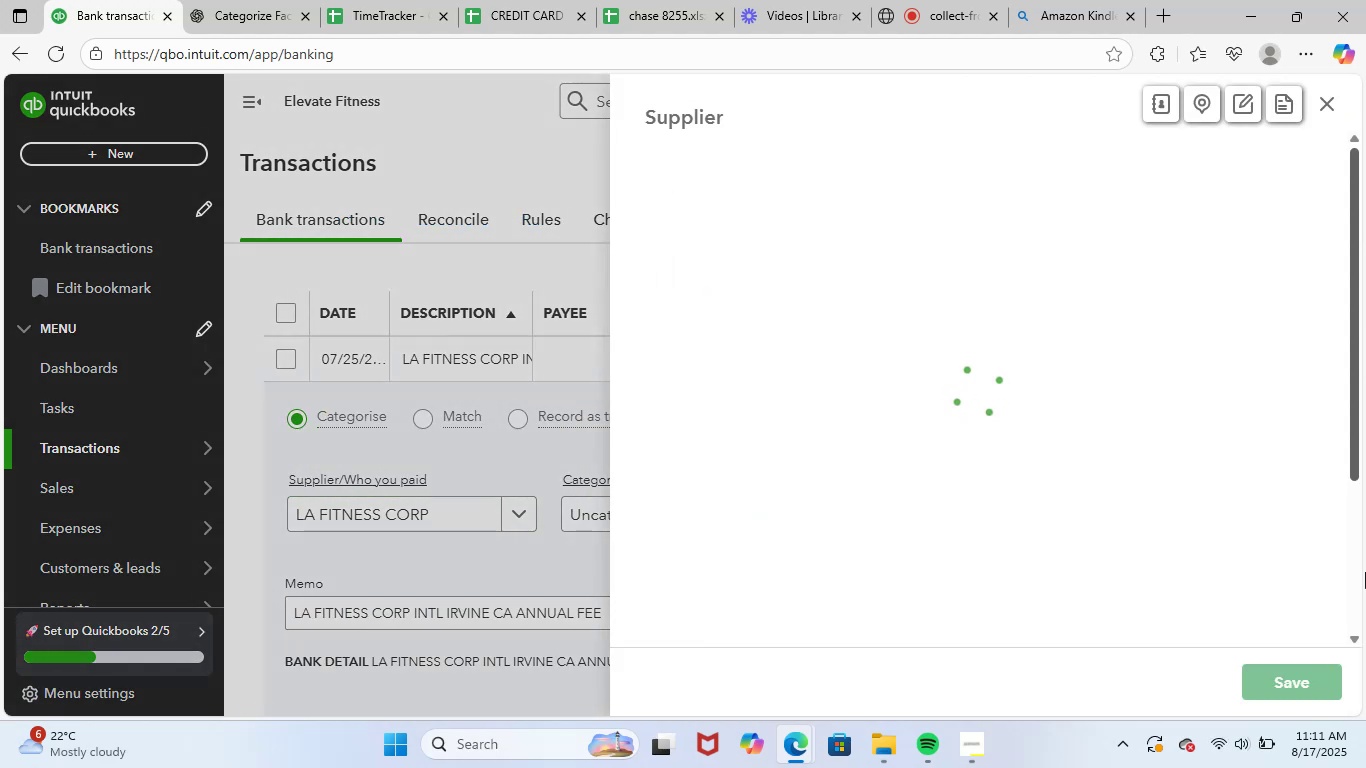 
left_click([1280, 686])
 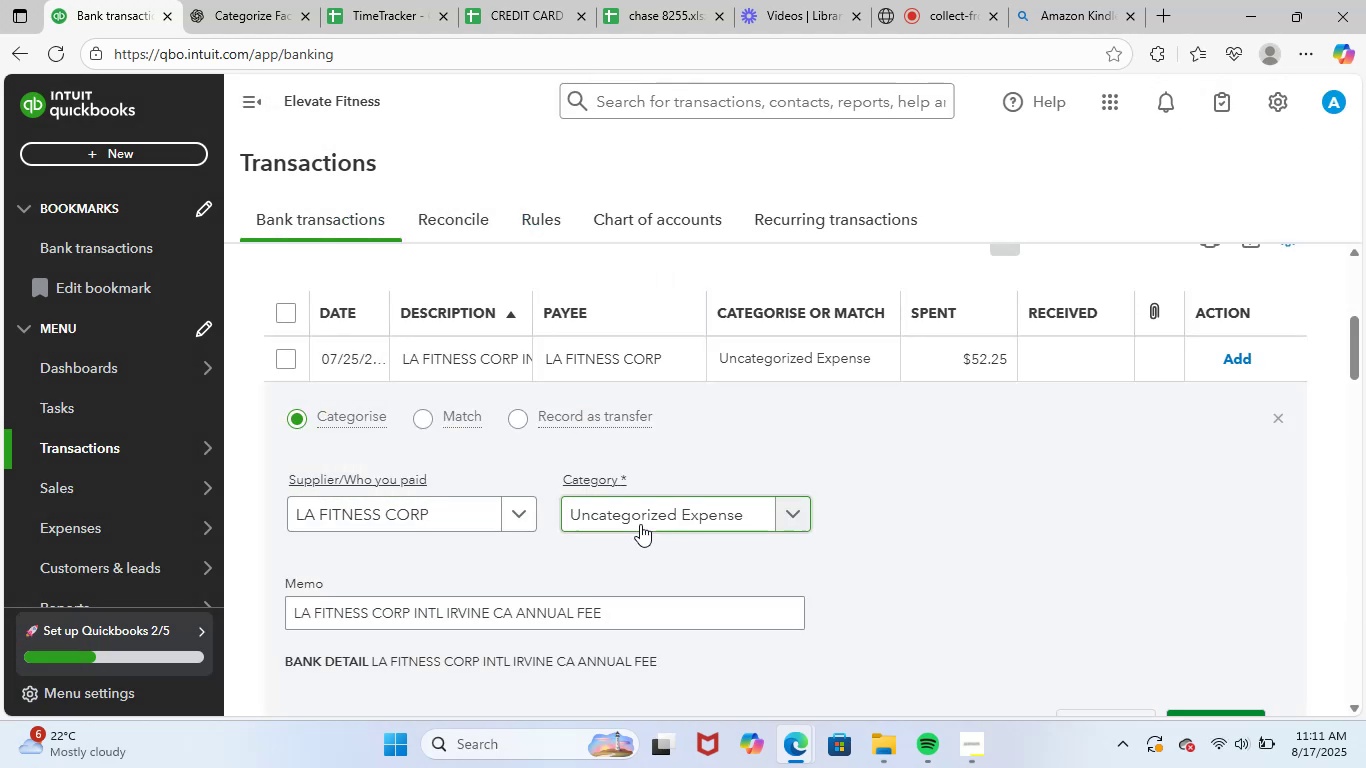 
left_click([667, 513])
 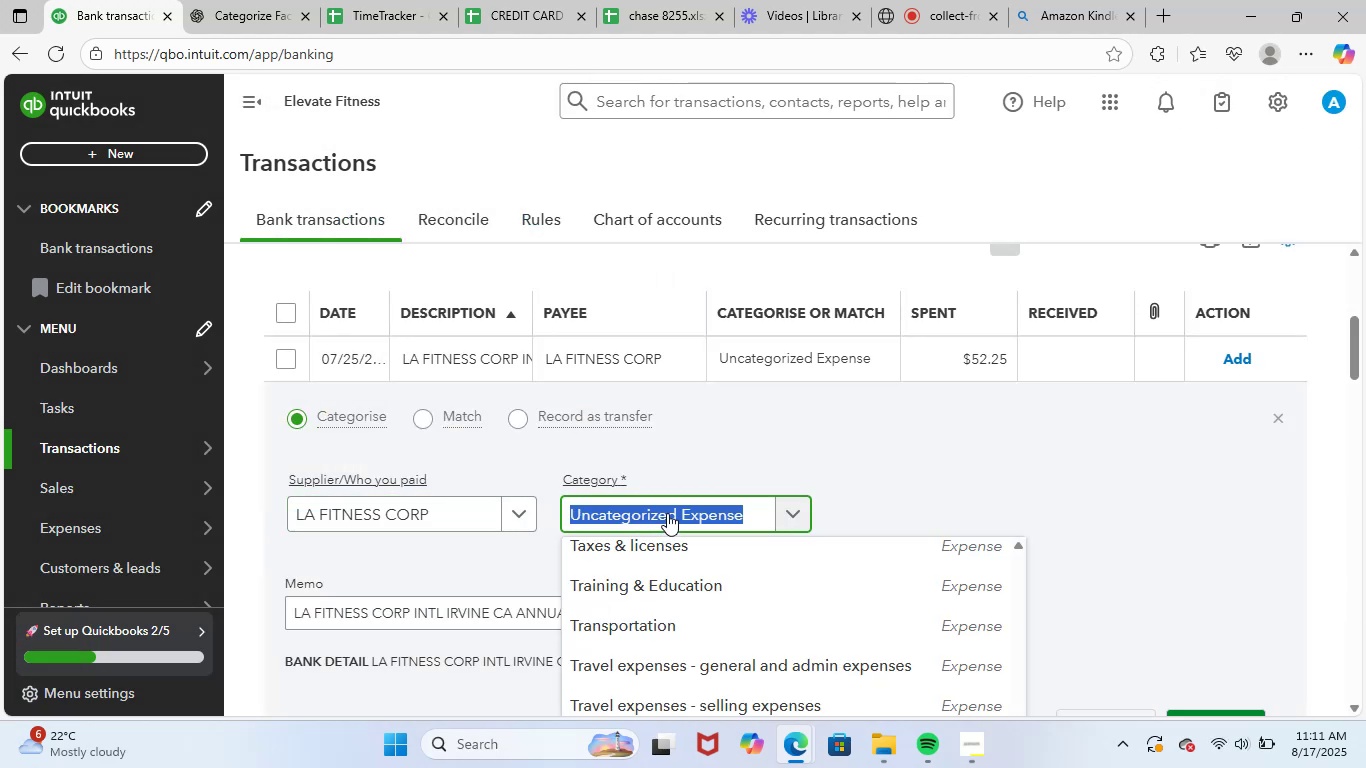 
type(wel==)
key(Backspace)
key(Backspace)
key(Backspace)
key(Backspace)
key(Backspace)
type(heal)
 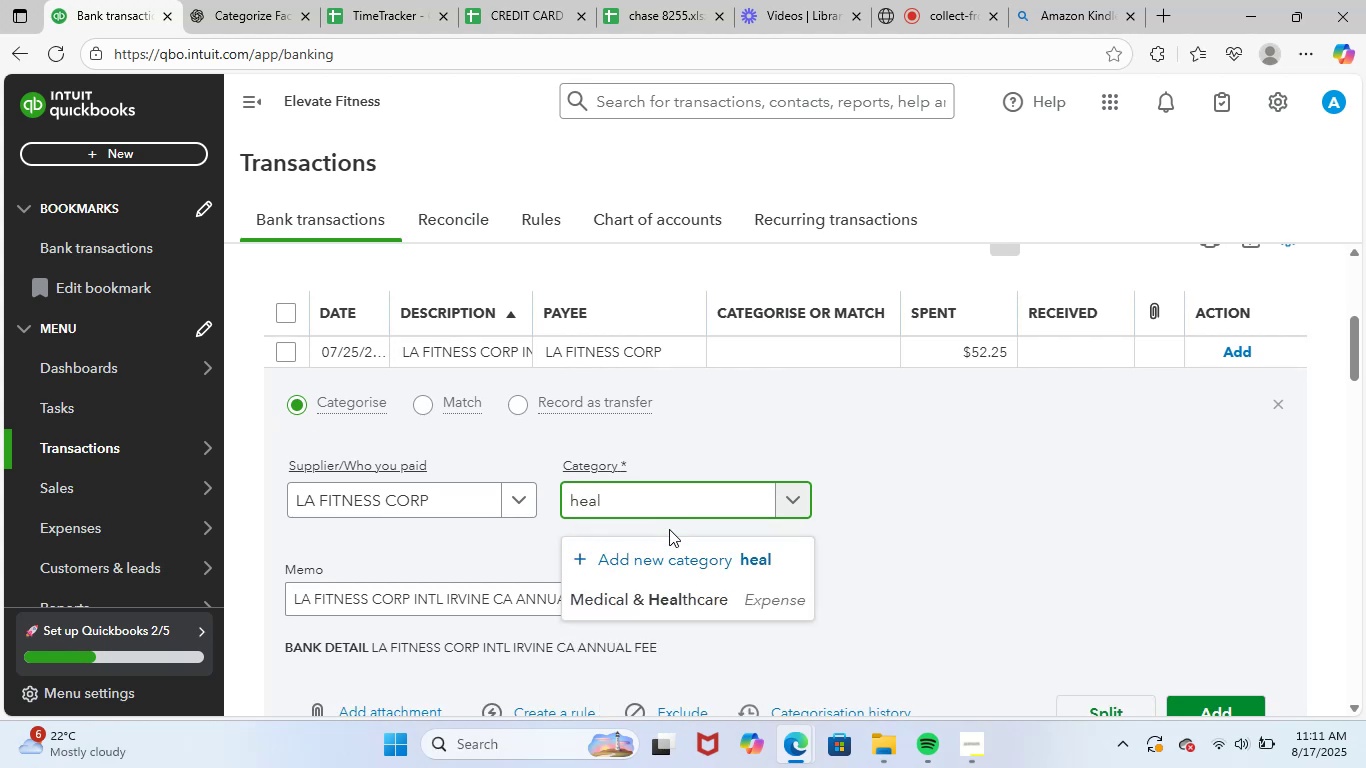 
left_click([654, 603])
 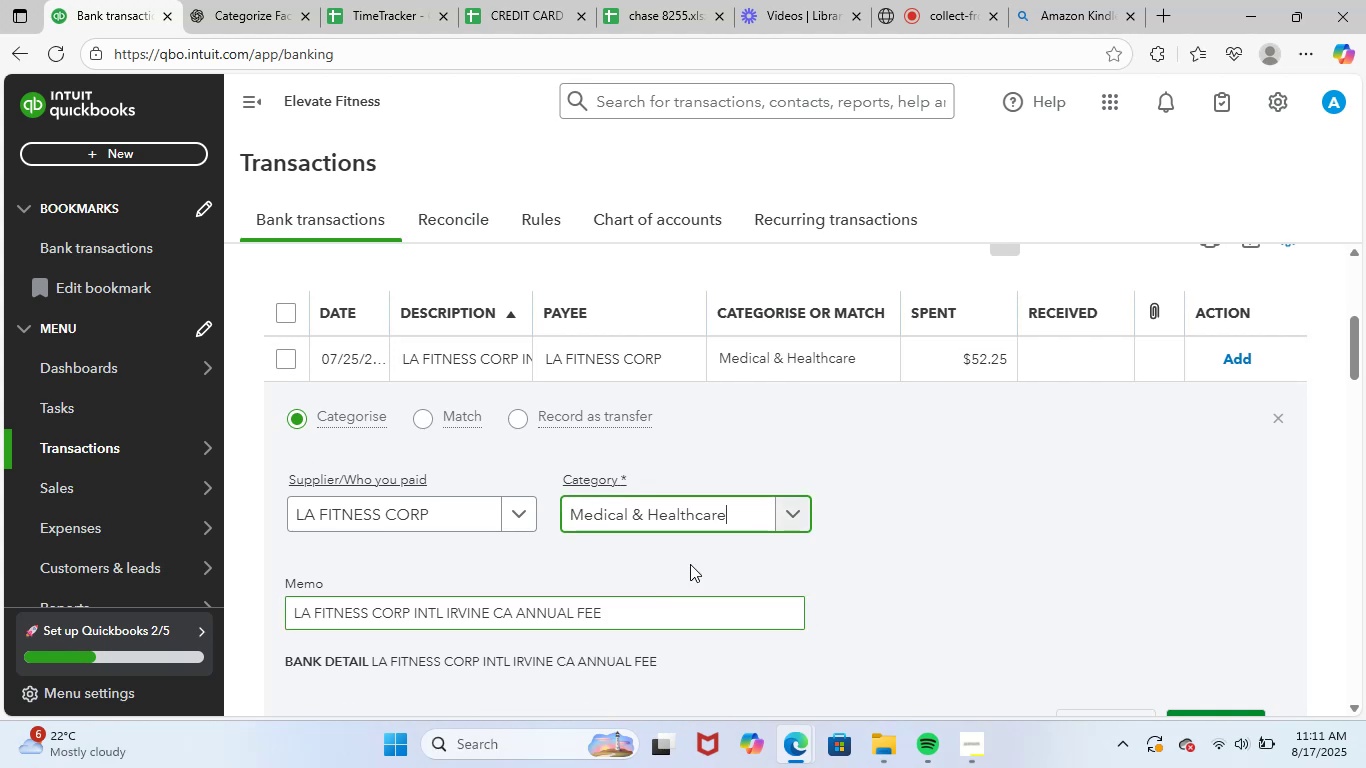 
scroll: coordinate [735, 538], scroll_direction: down, amount: 2.0
 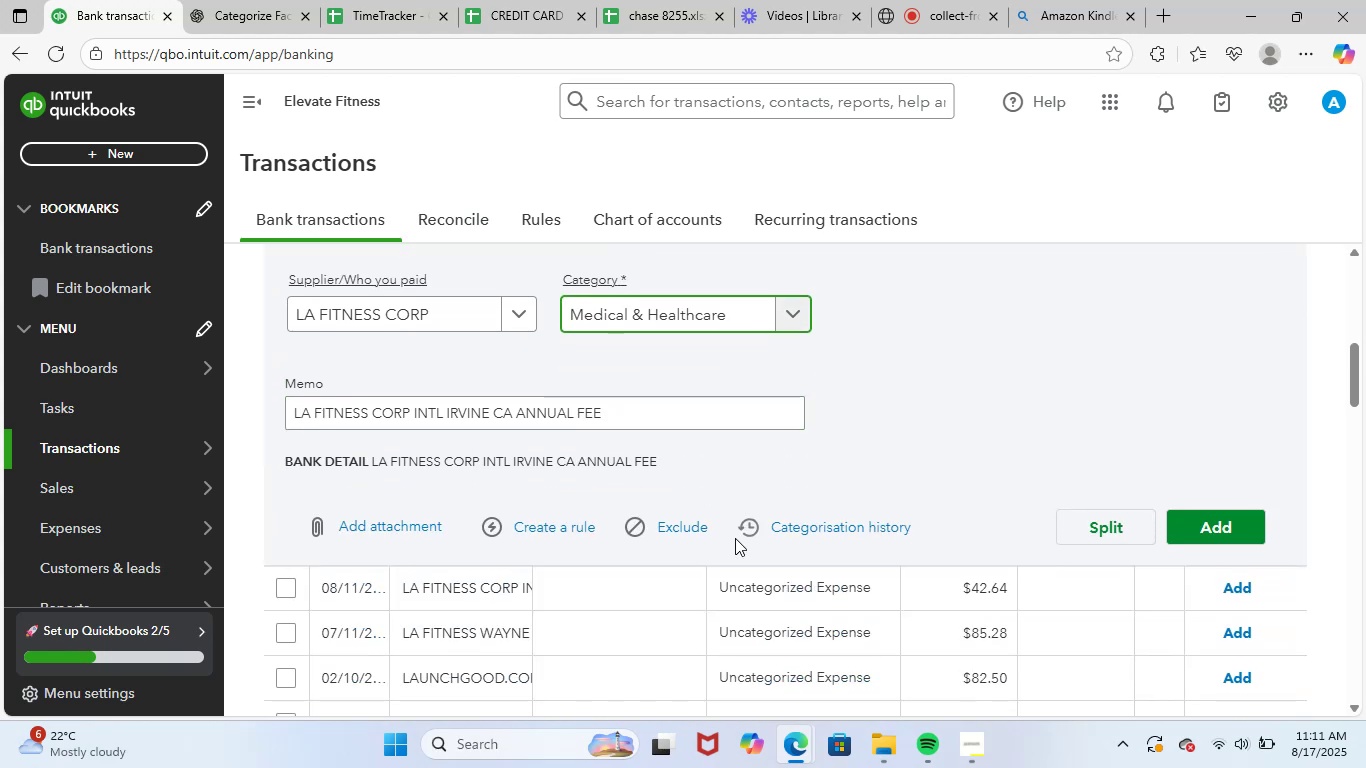 
scroll: coordinate [735, 538], scroll_direction: none, amount: 0.0
 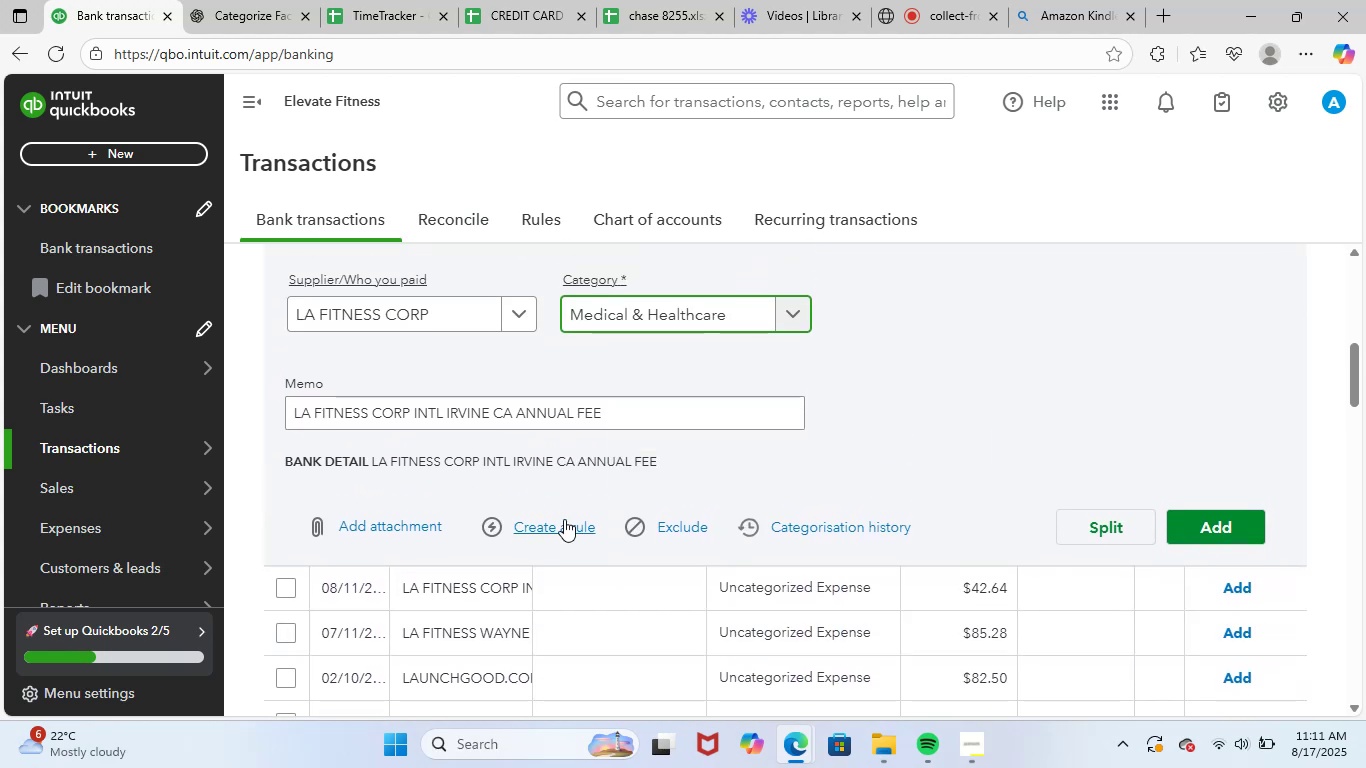 
left_click([559, 521])
 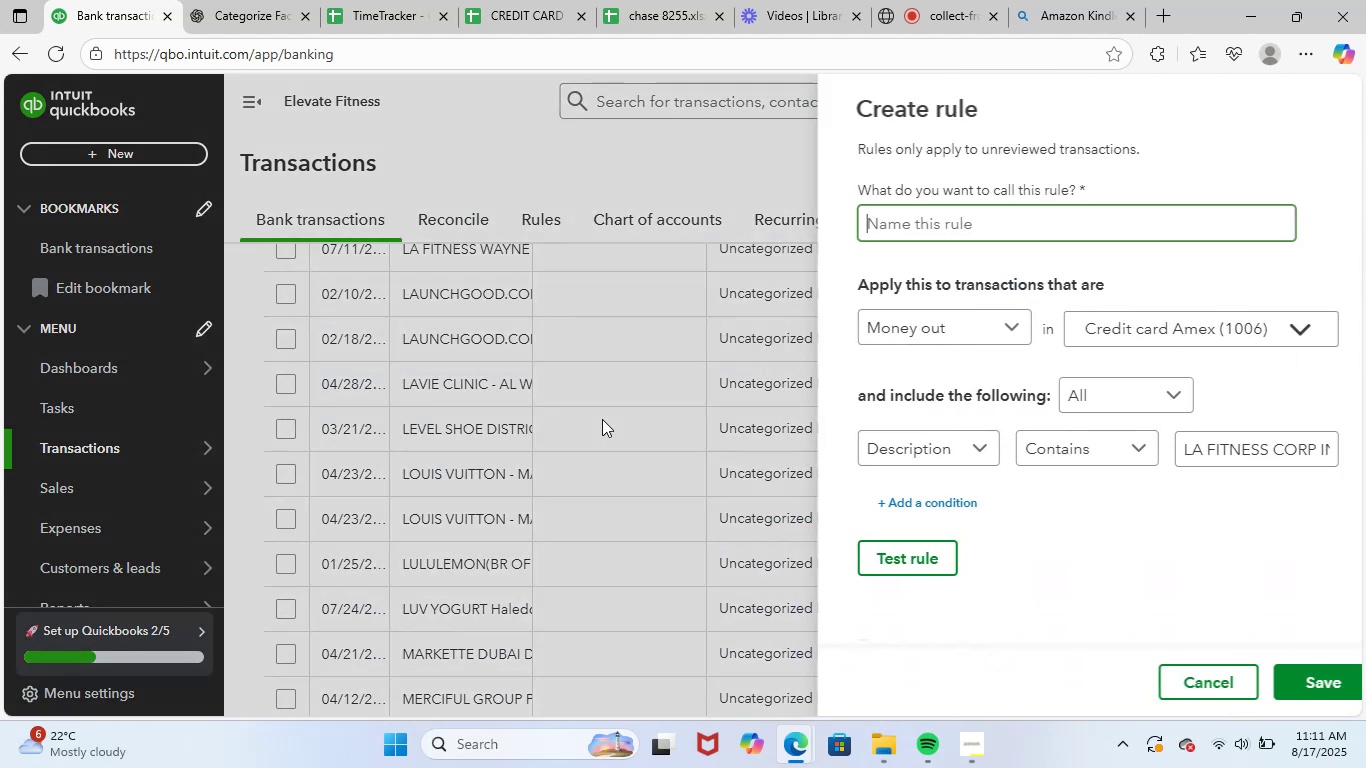 
key(Control+ControlLeft)
 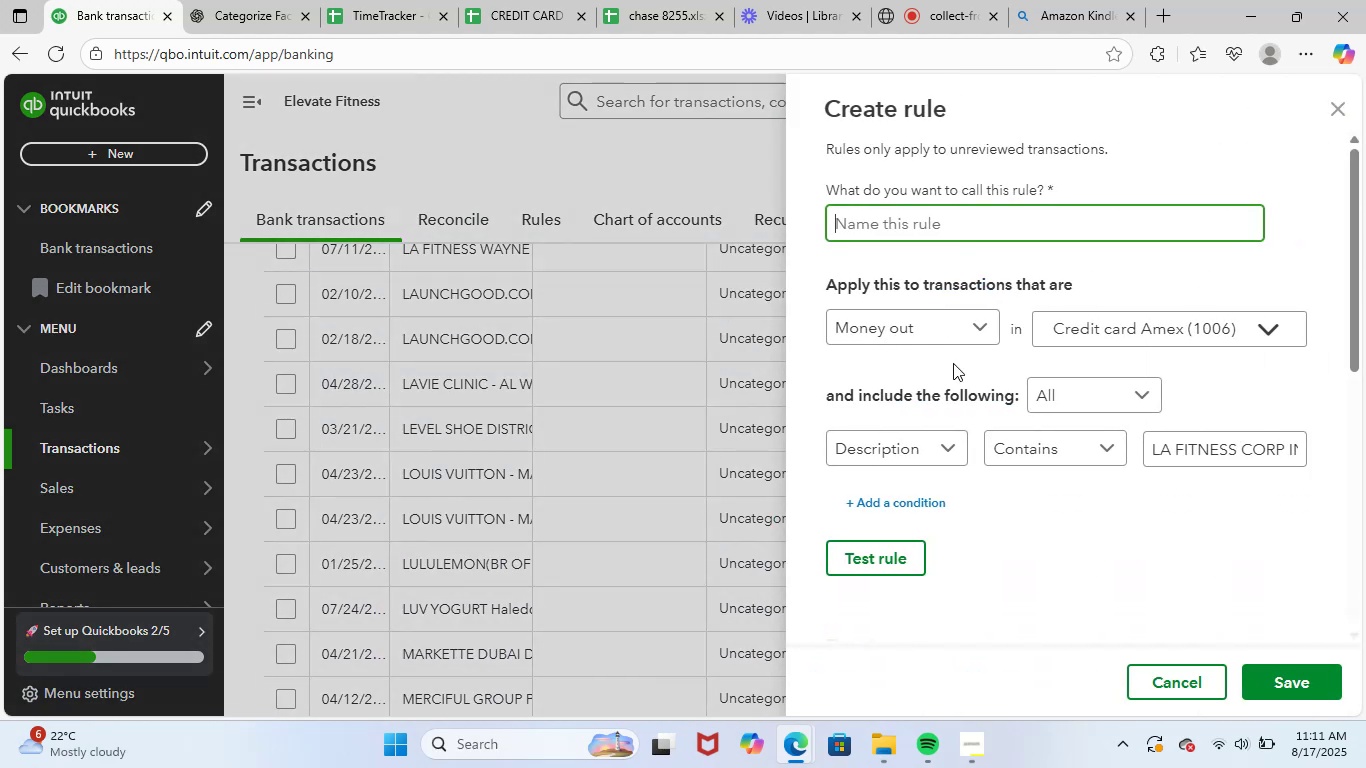 
key(Control+V)
 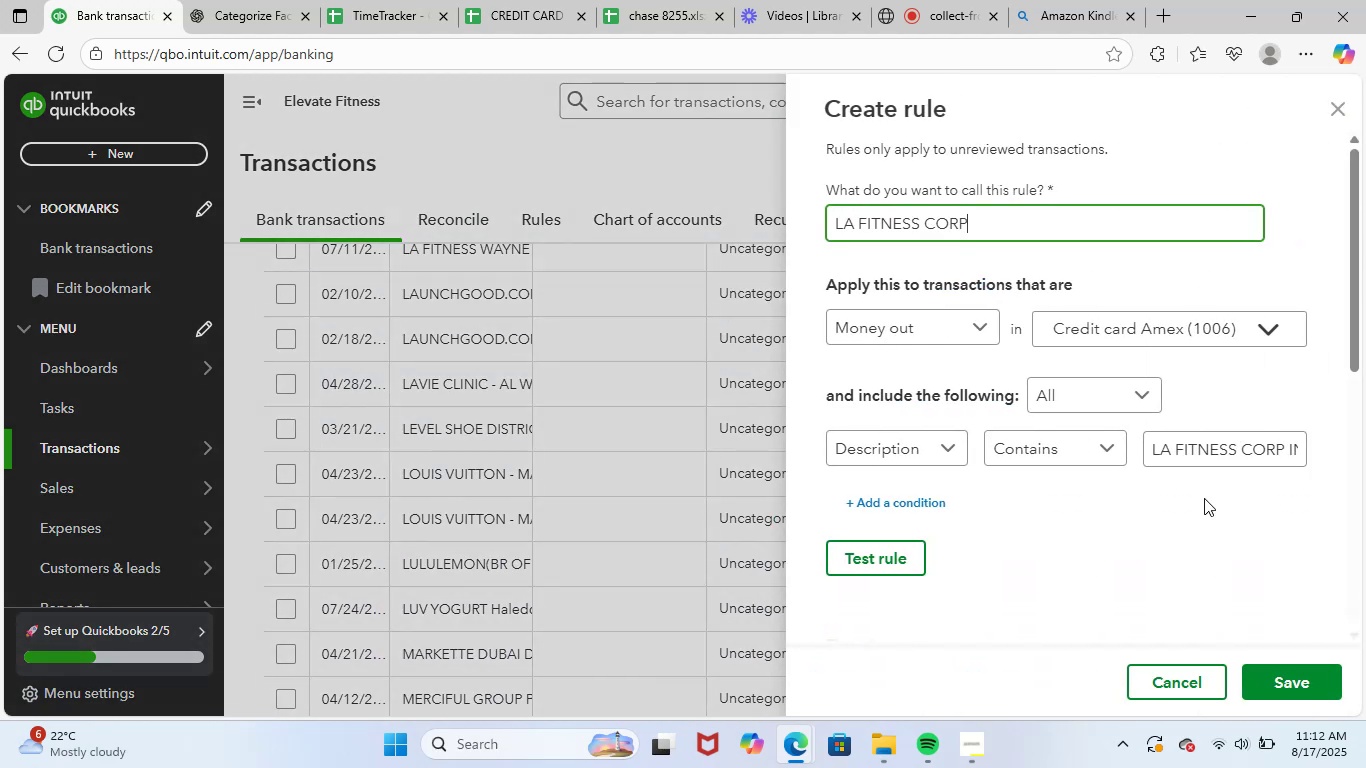 
left_click_drag(start_coordinate=[1357, 542], to_coordinate=[1351, 535])
 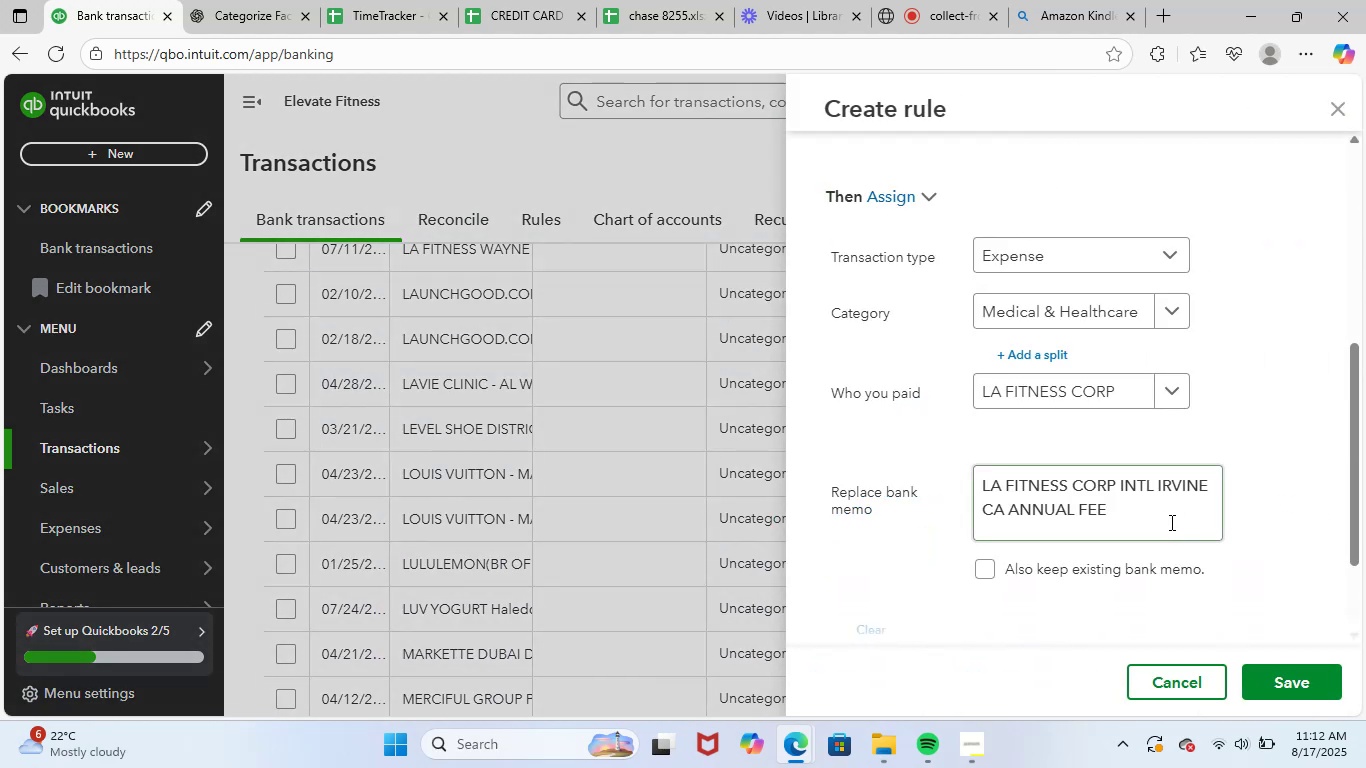 
scroll: coordinate [1224, 447], scroll_direction: up, amount: 3.0
 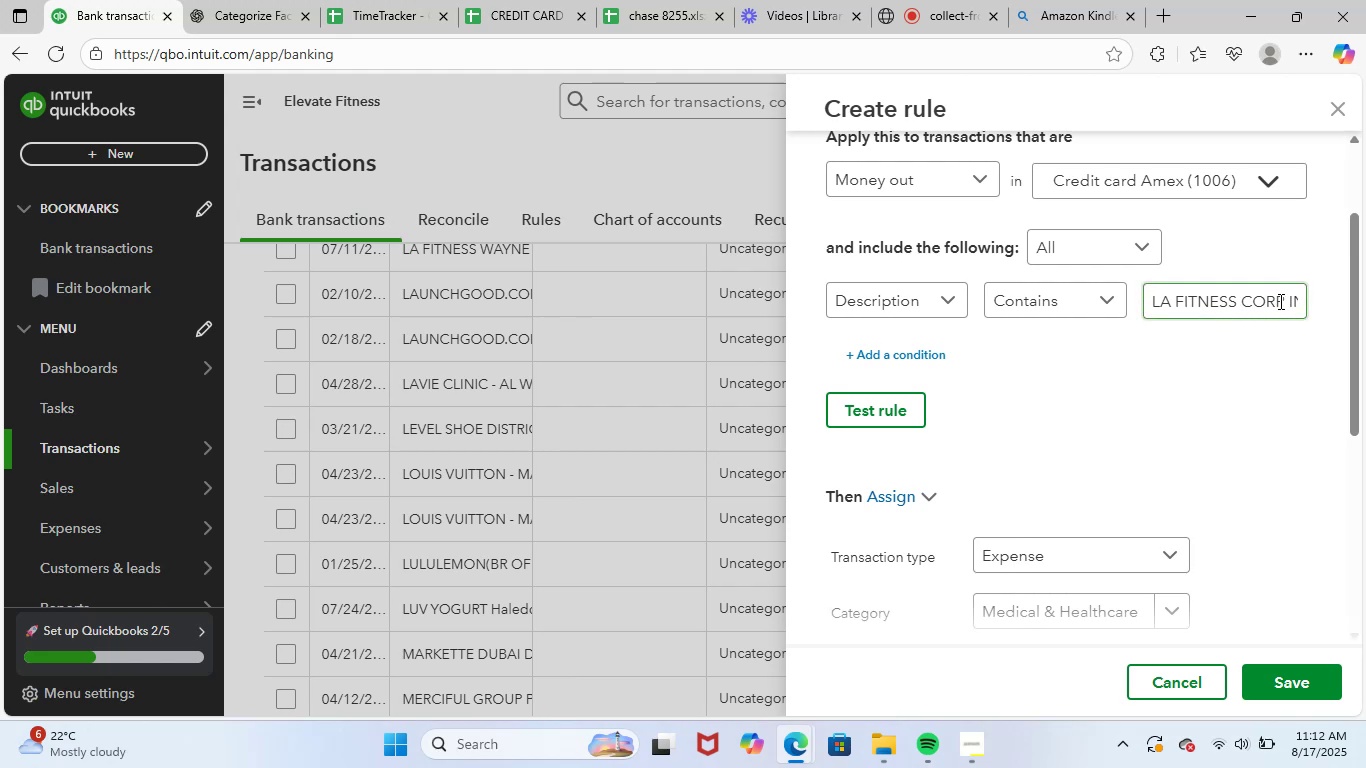 
left_click_drag(start_coordinate=[1285, 302], to_coordinate=[1365, 317])
 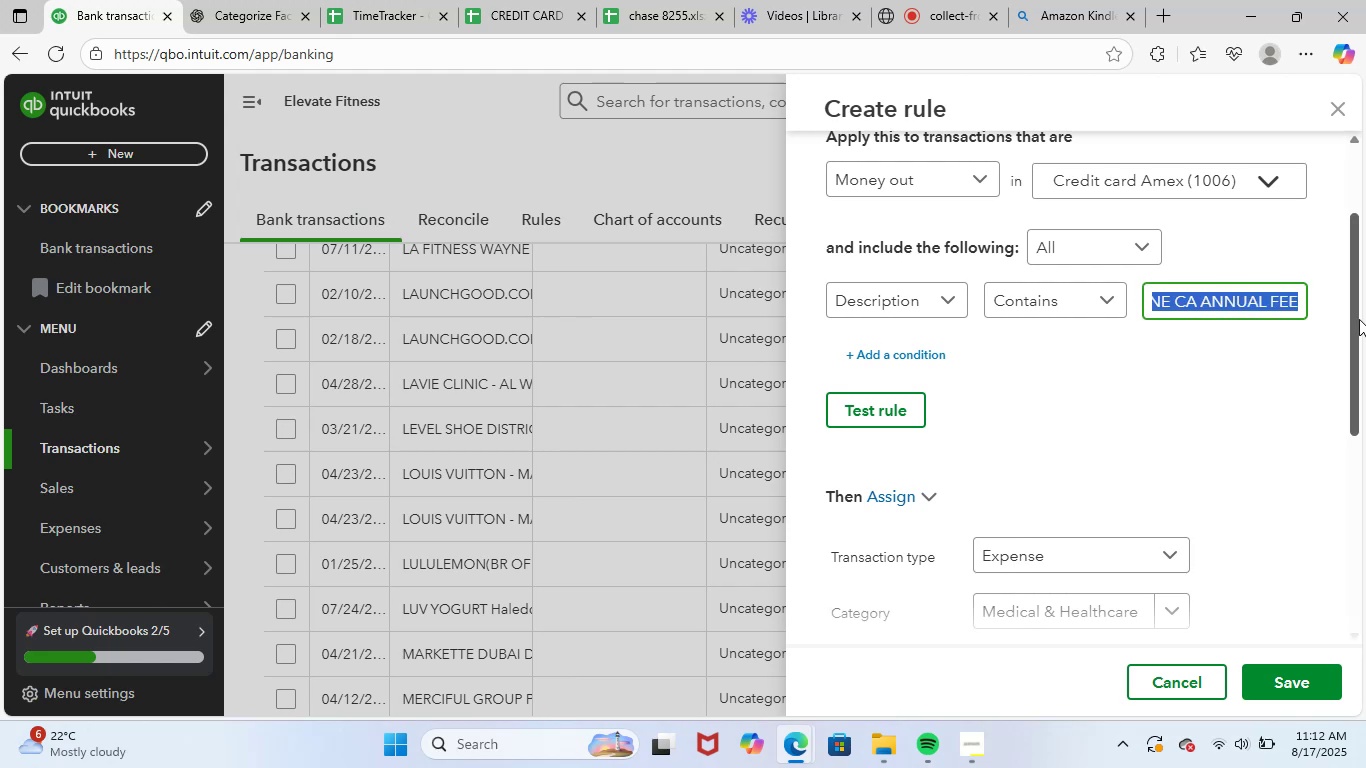 
key(Backspace)
 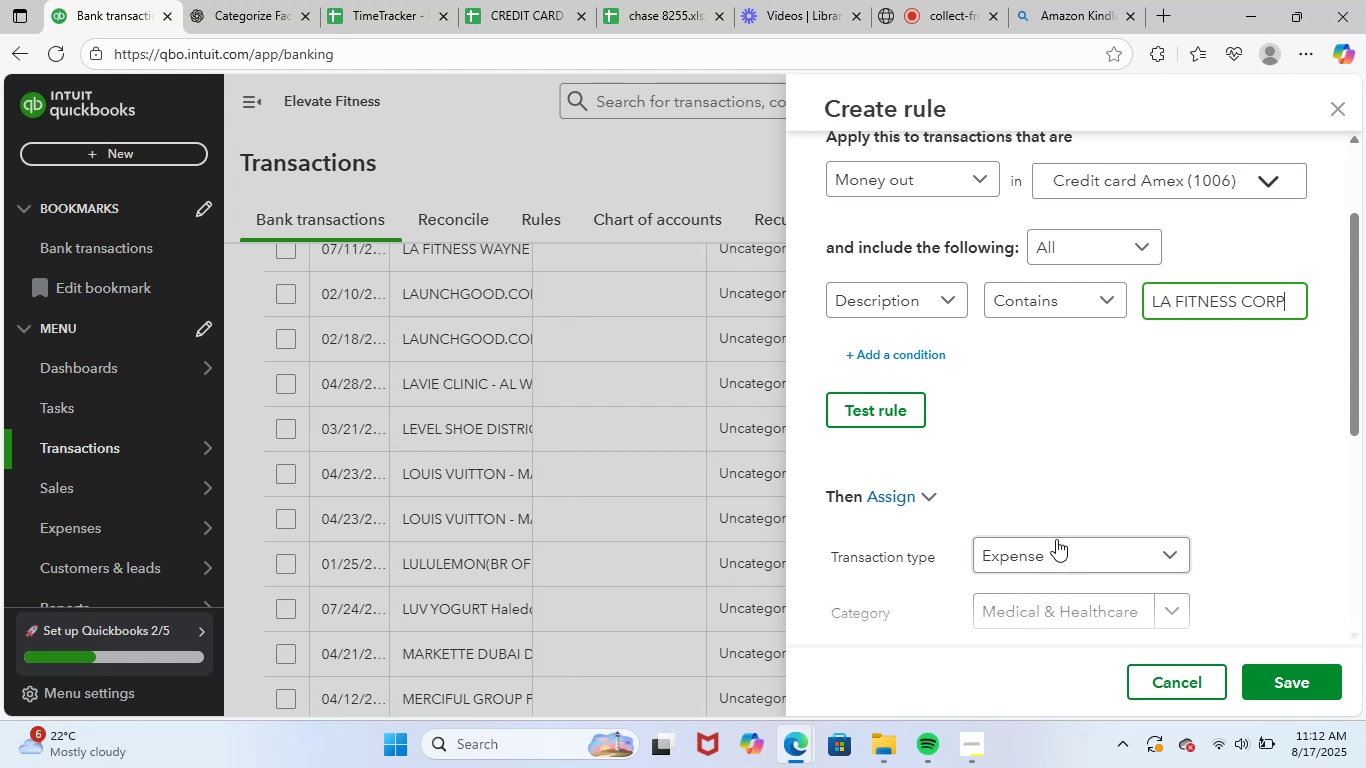 
left_click([1054, 541])
 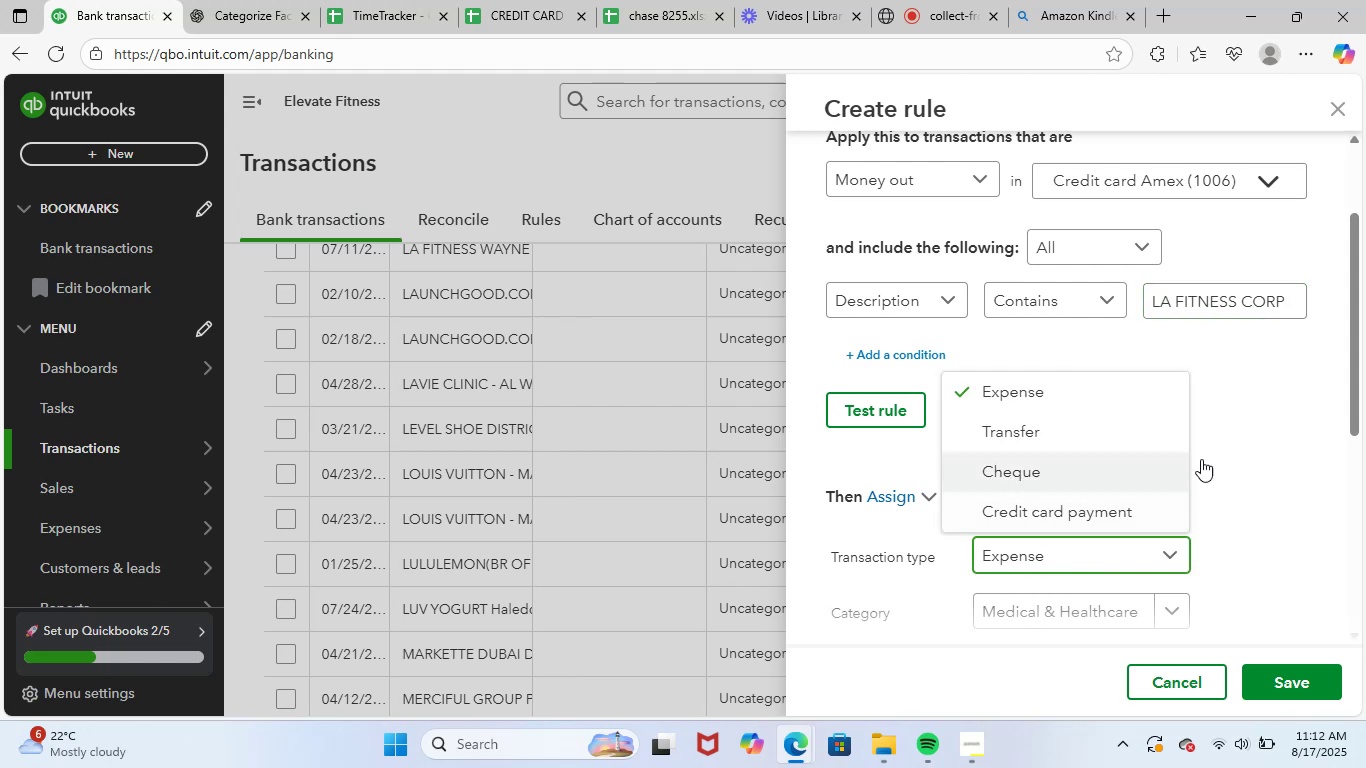 
left_click([1257, 432])
 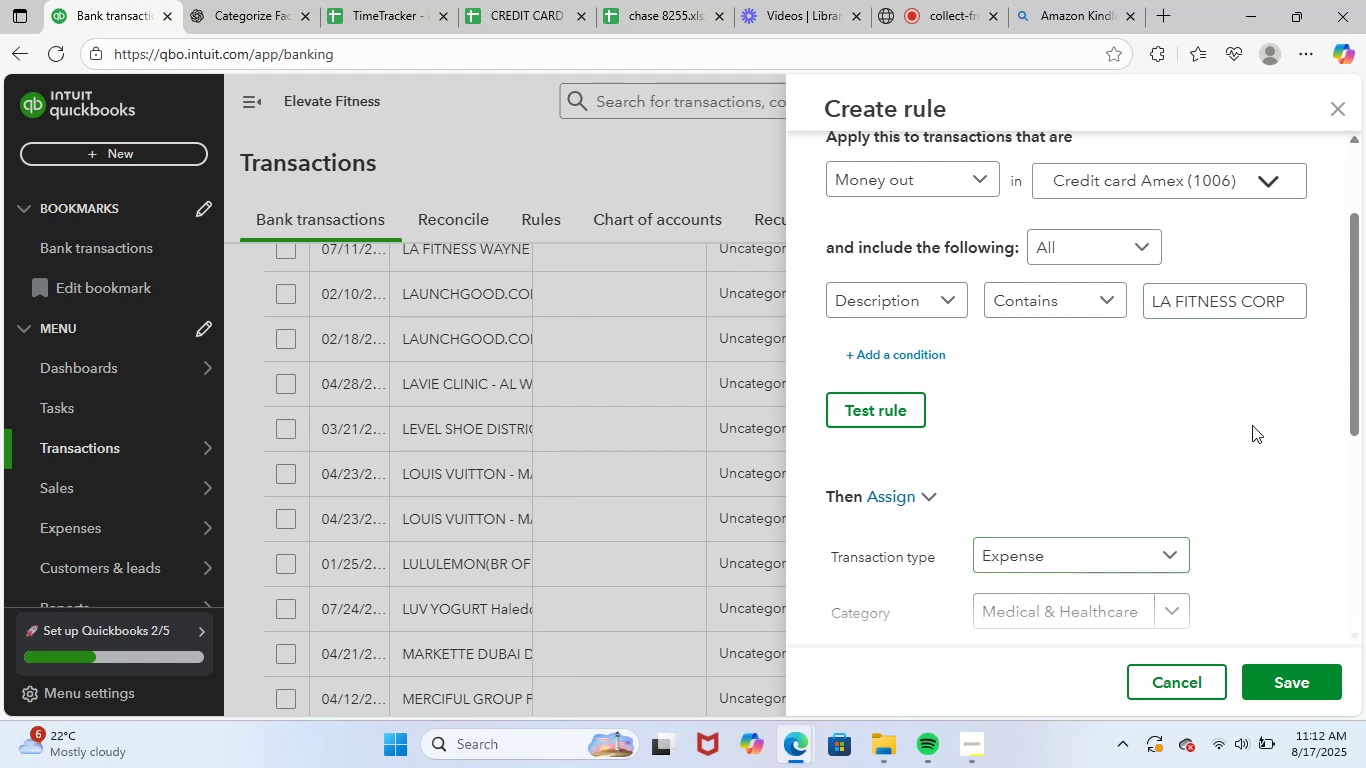 
scroll: coordinate [1237, 539], scroll_direction: down, amount: 12.0
 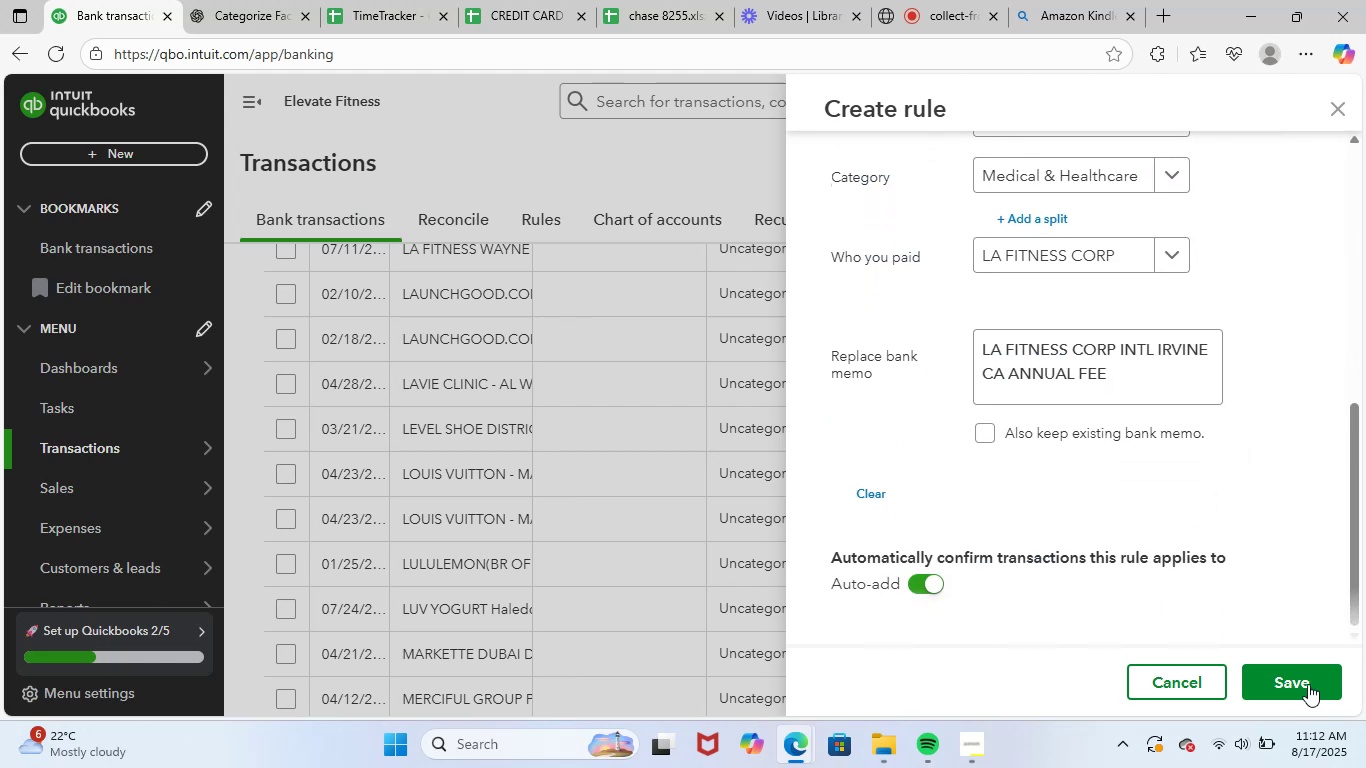 
left_click([1307, 688])
 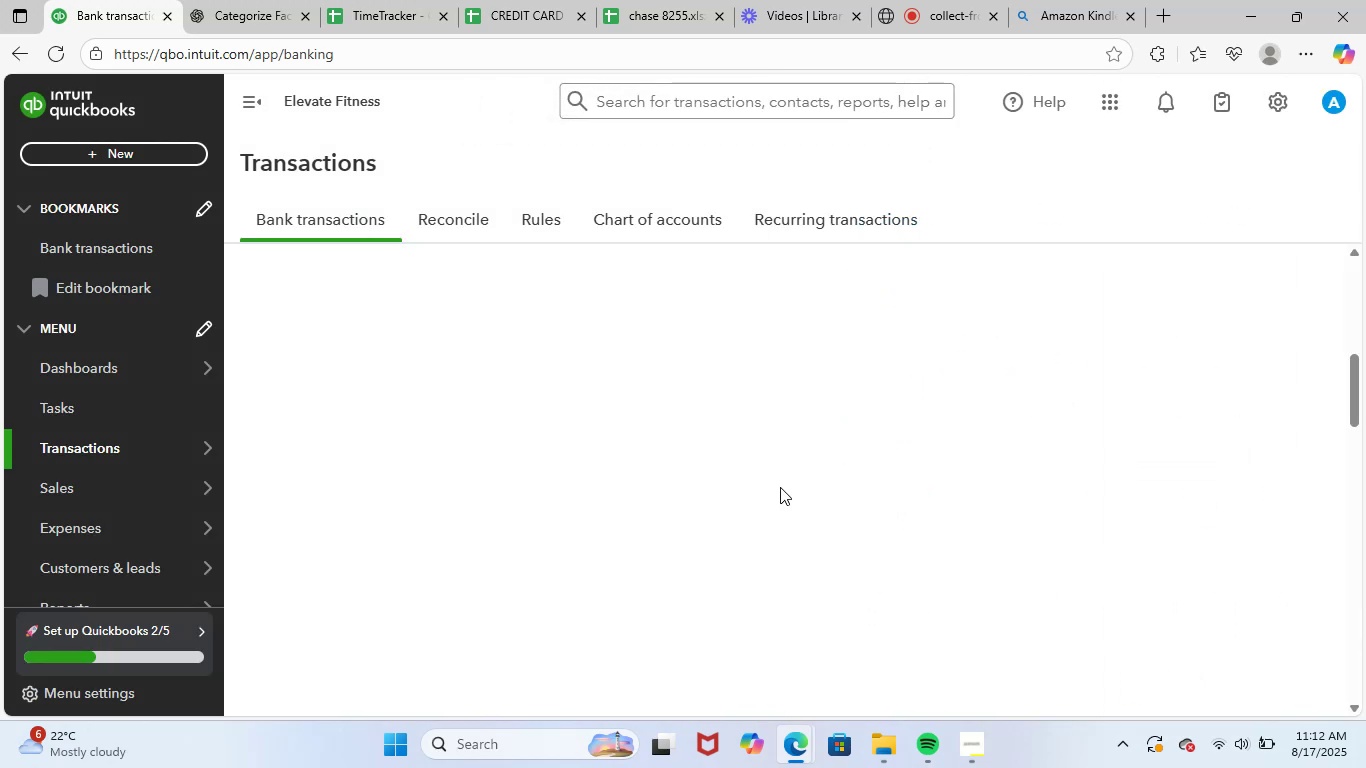 
scroll: coordinate [616, 455], scroll_direction: up, amount: 2.0
 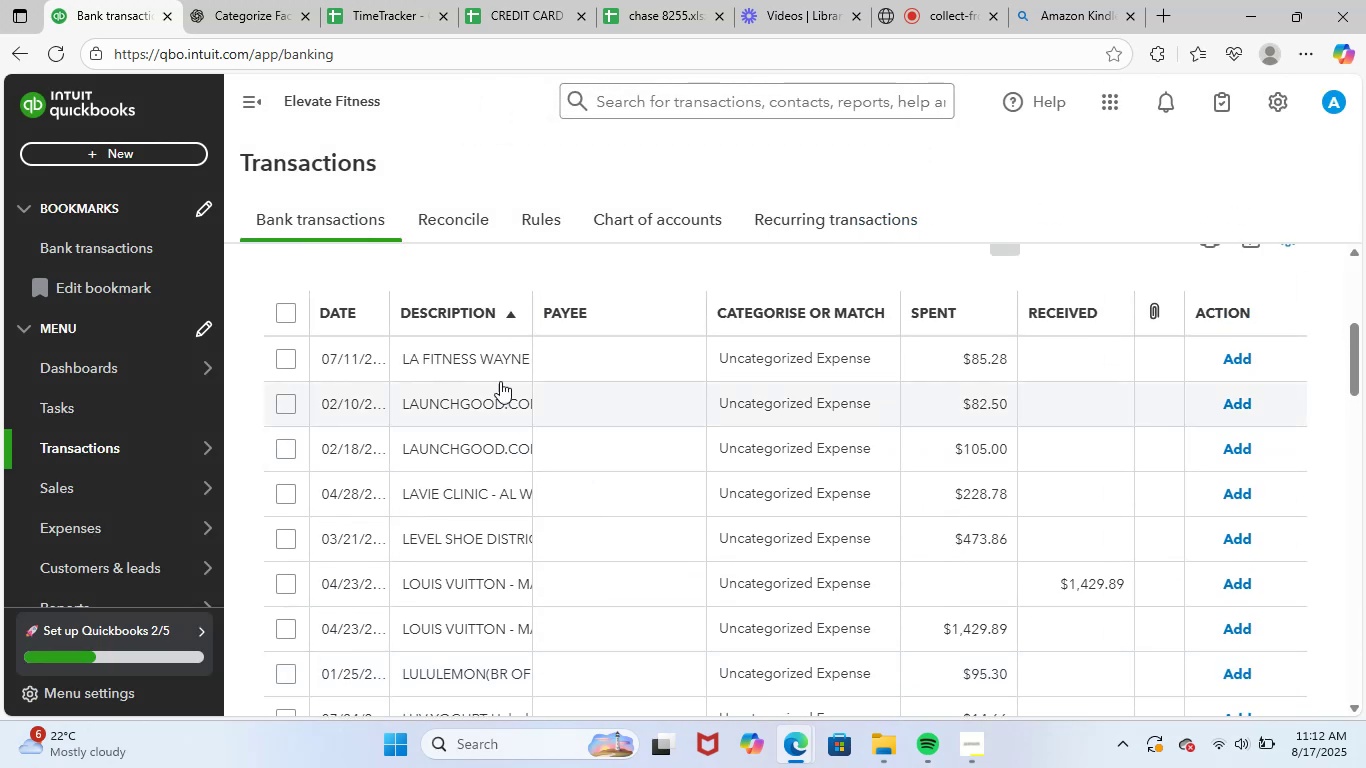 
left_click([493, 357])
 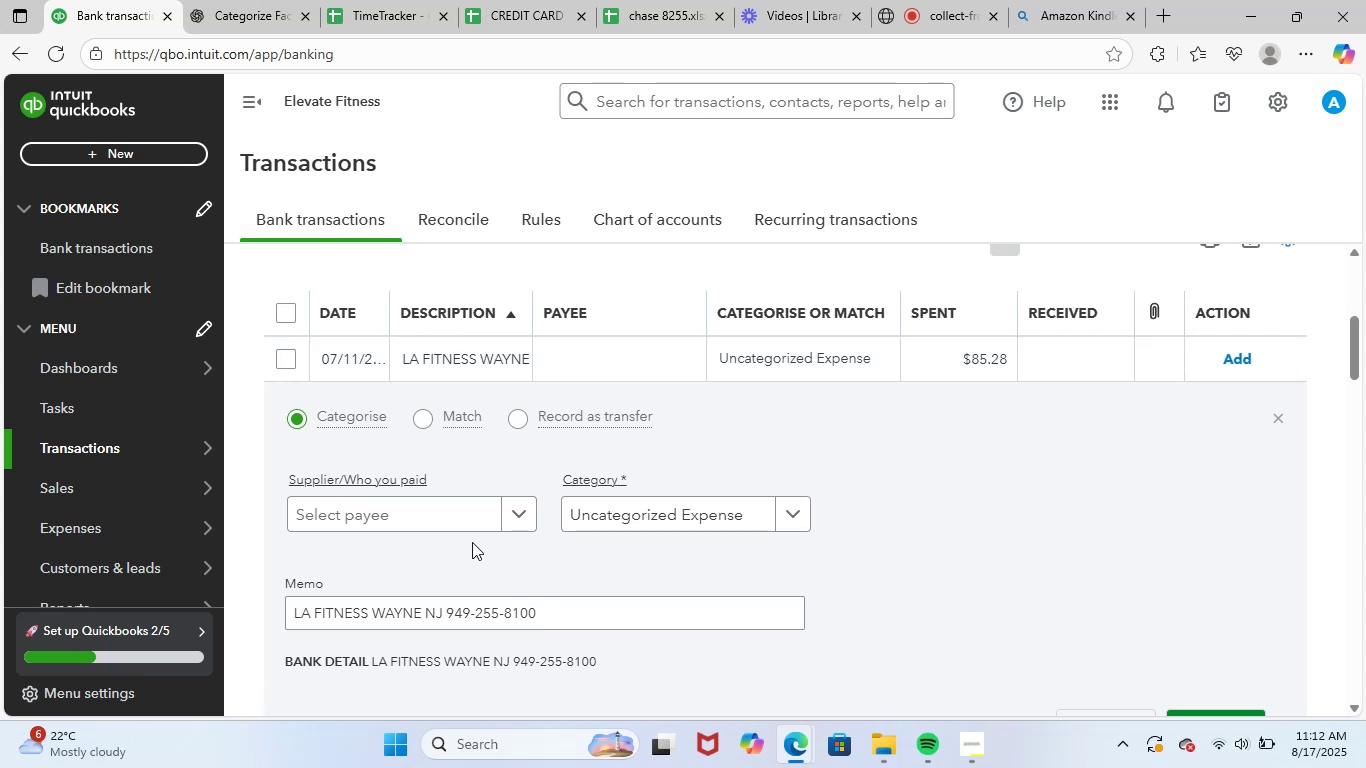 
left_click([446, 521])
 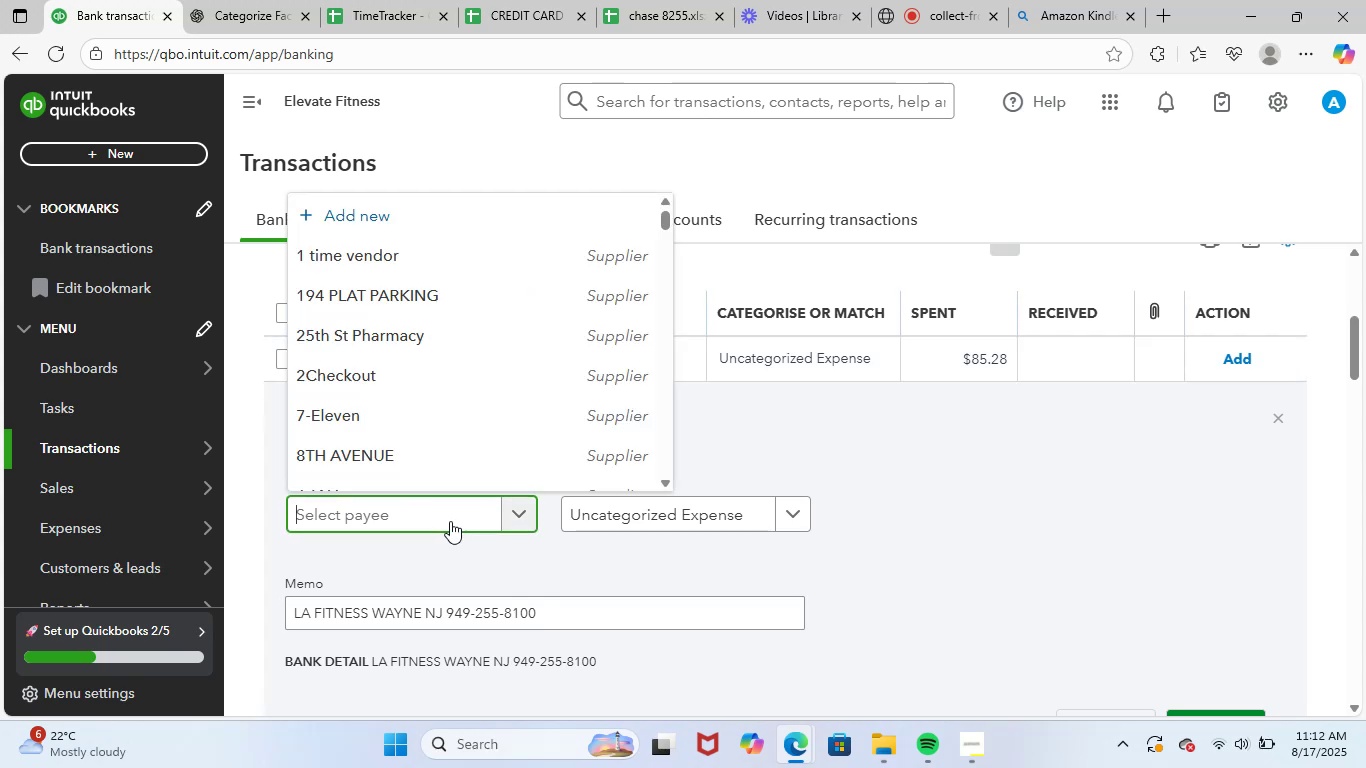 
key(Control+ControlLeft)
 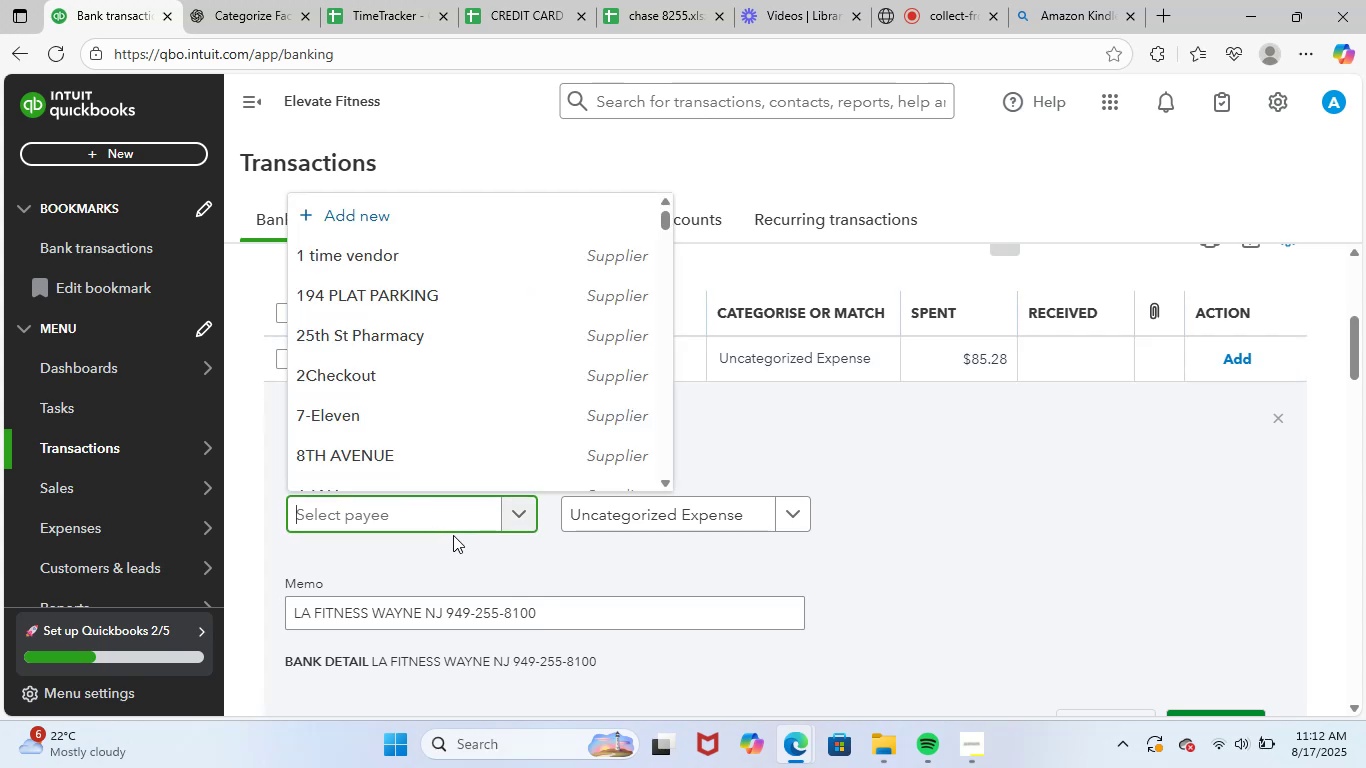 
key(Control+V)
 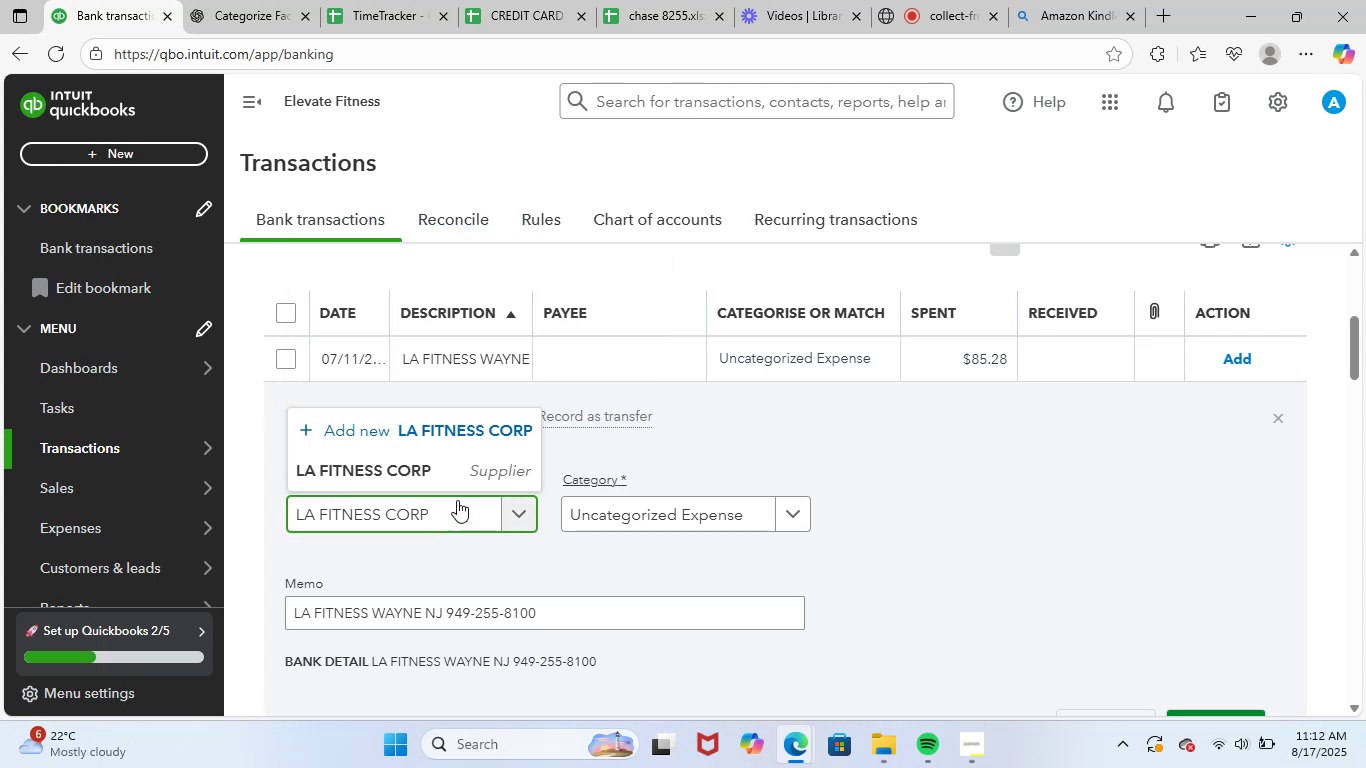 
left_click([468, 468])
 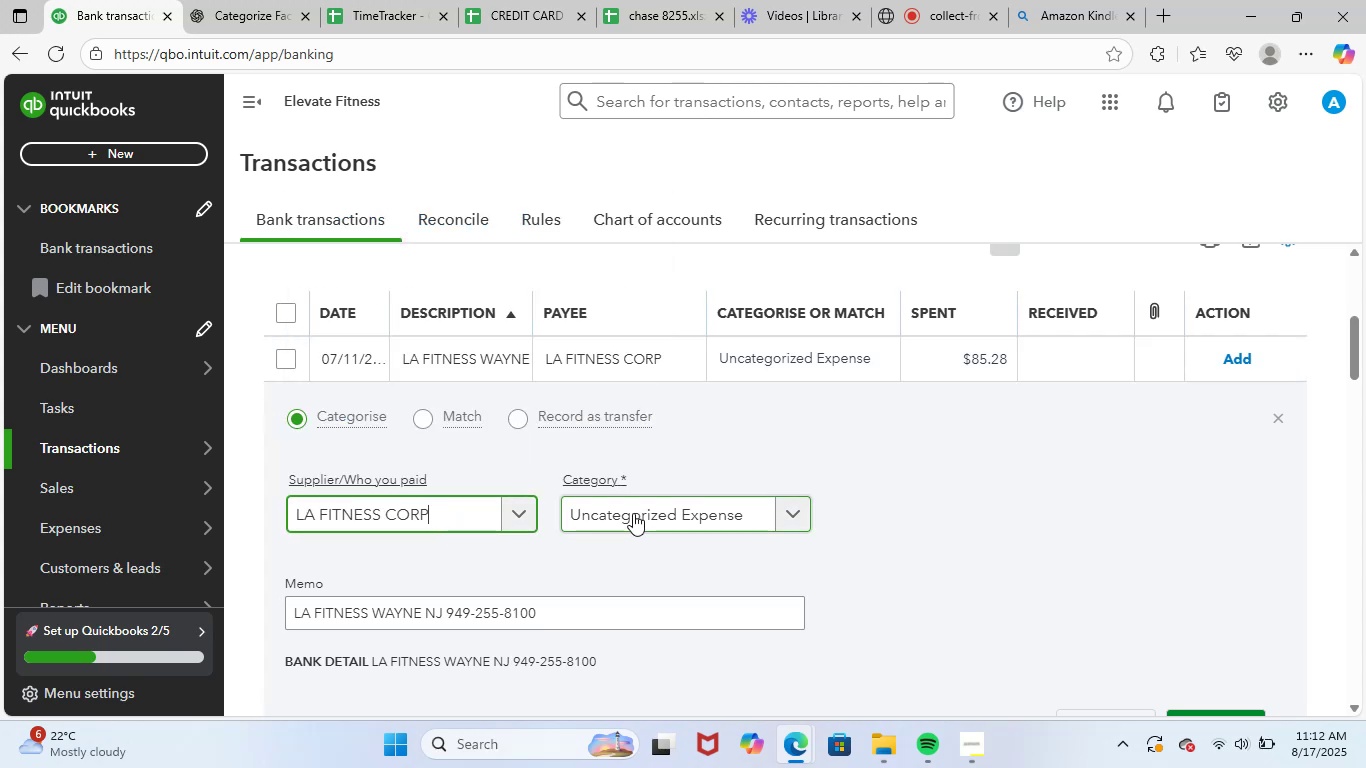 
left_click([633, 513])
 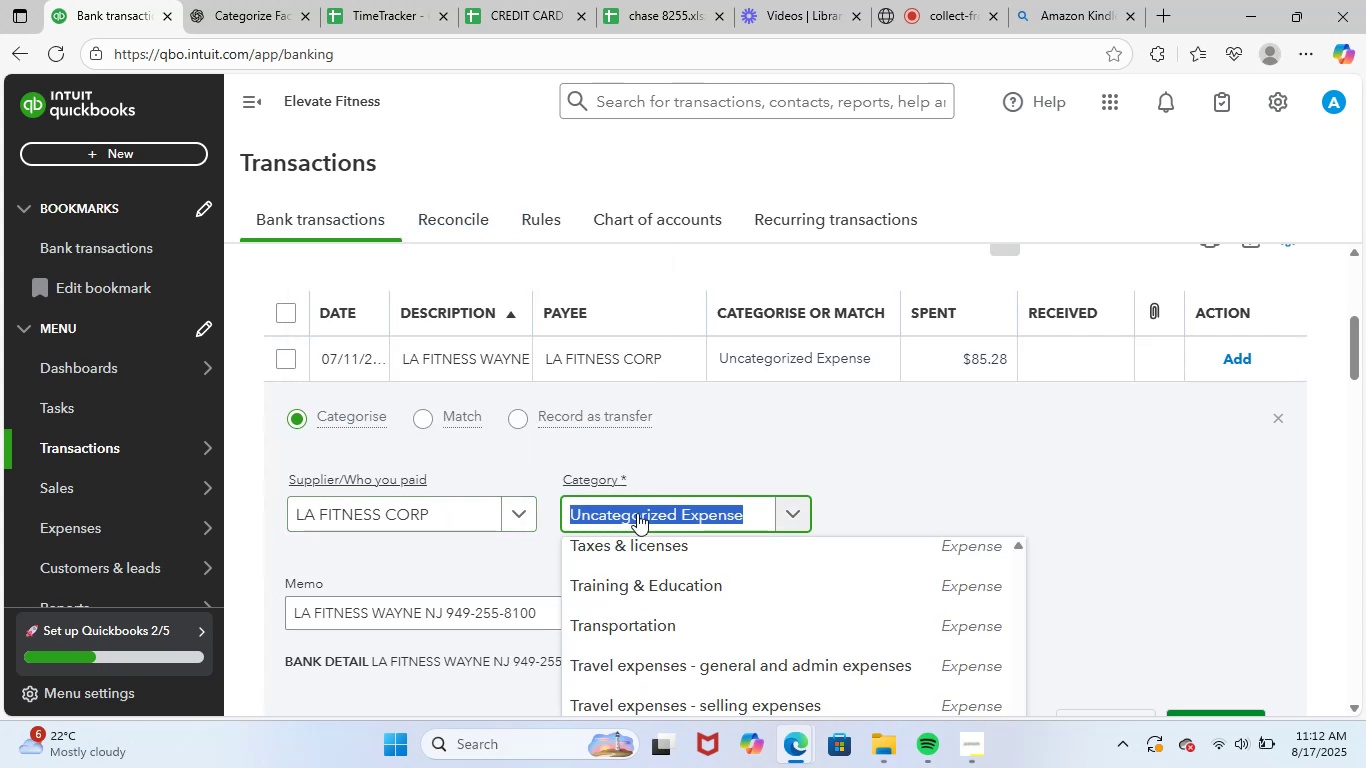 
type(heal)
 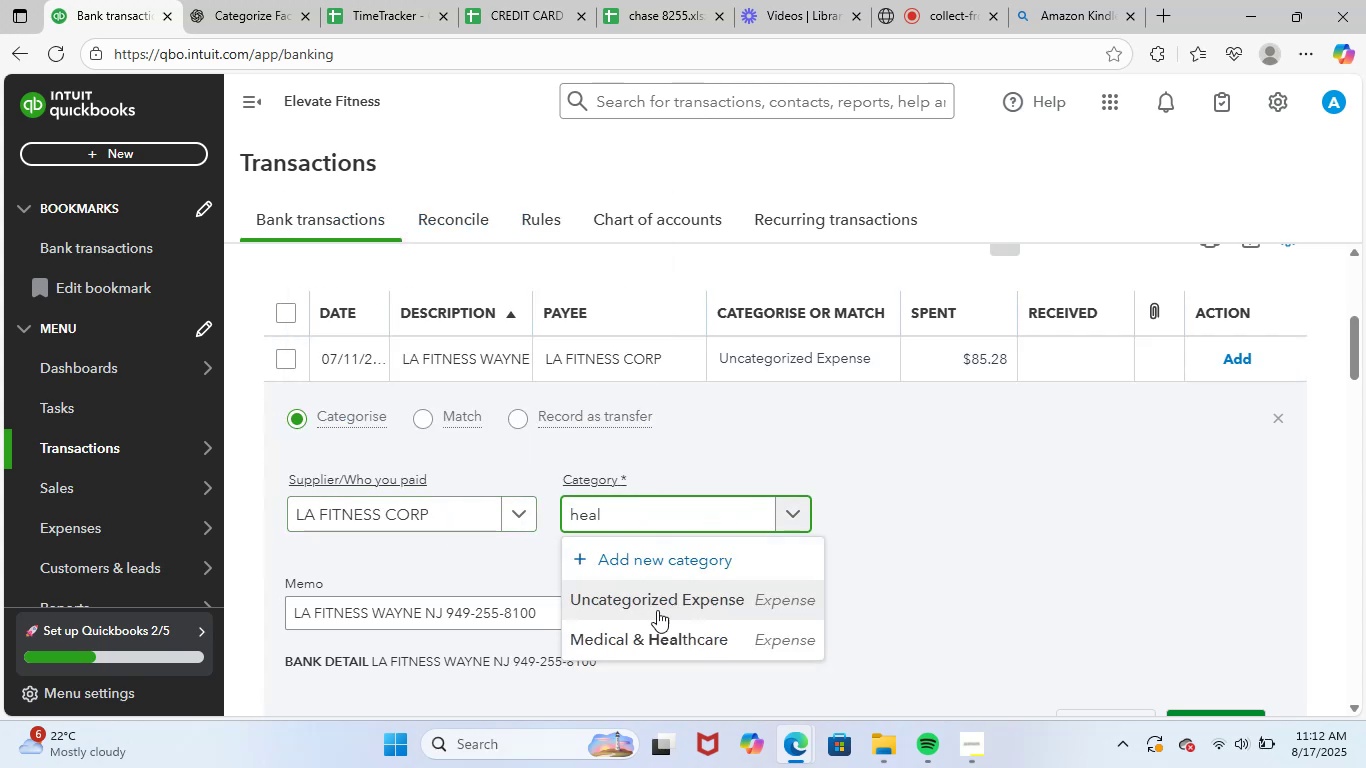 
left_click([663, 639])
 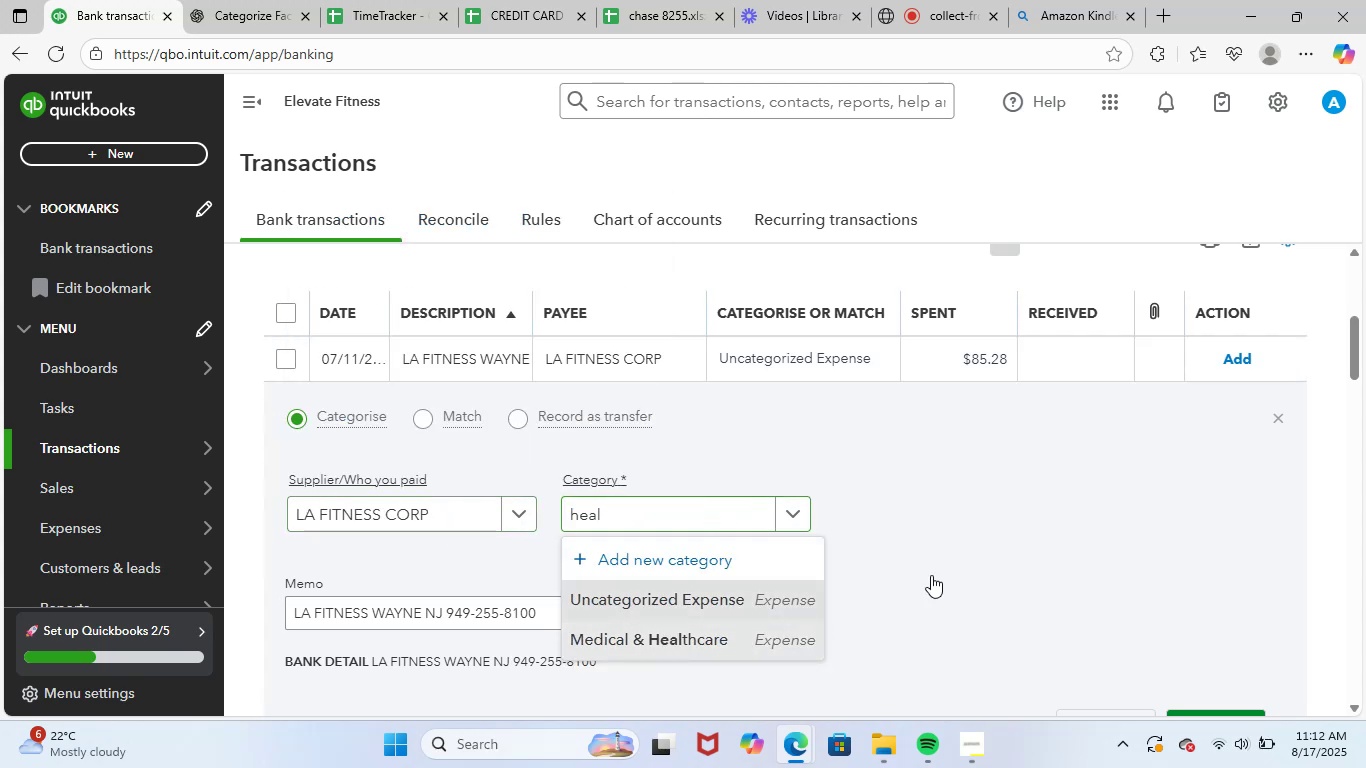 
scroll: coordinate [982, 565], scroll_direction: down, amount: 2.0
 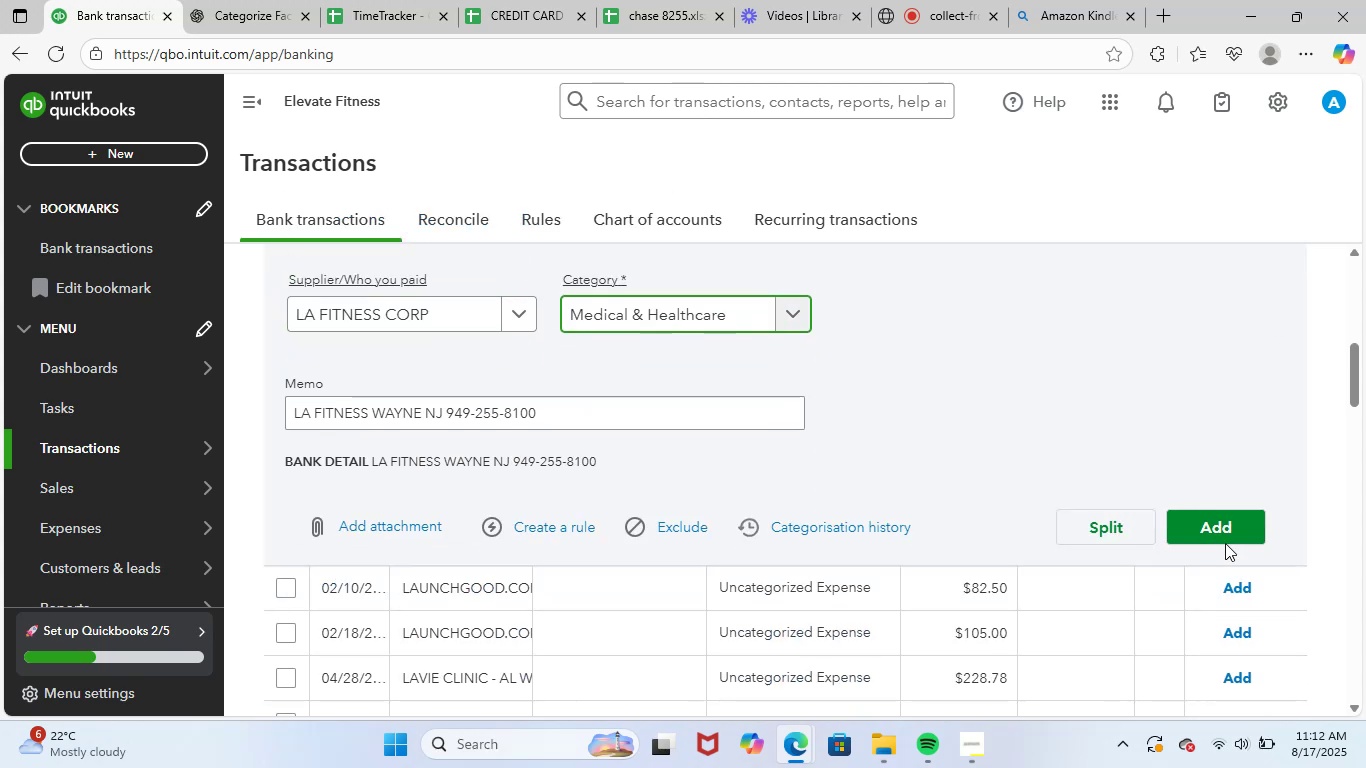 
left_click([1231, 531])
 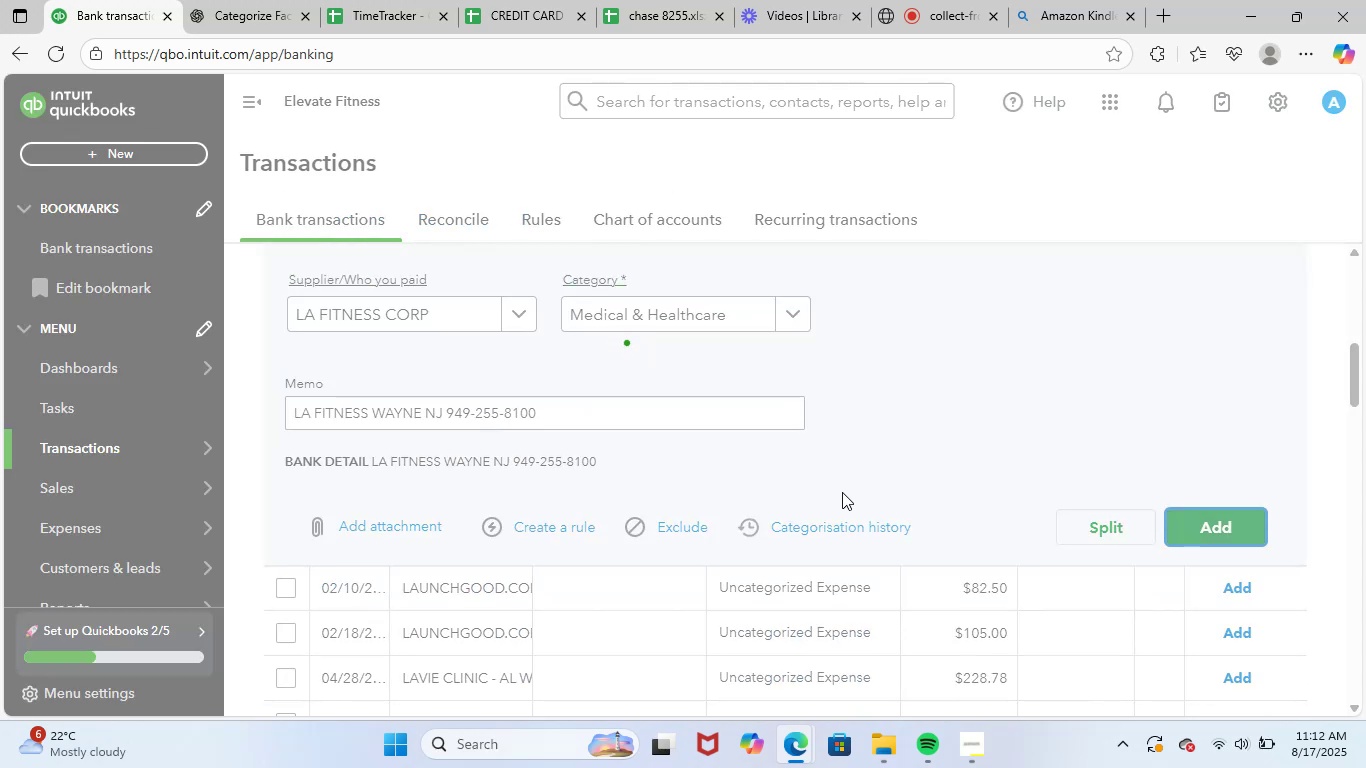 
scroll: coordinate [755, 529], scroll_direction: up, amount: 3.0
 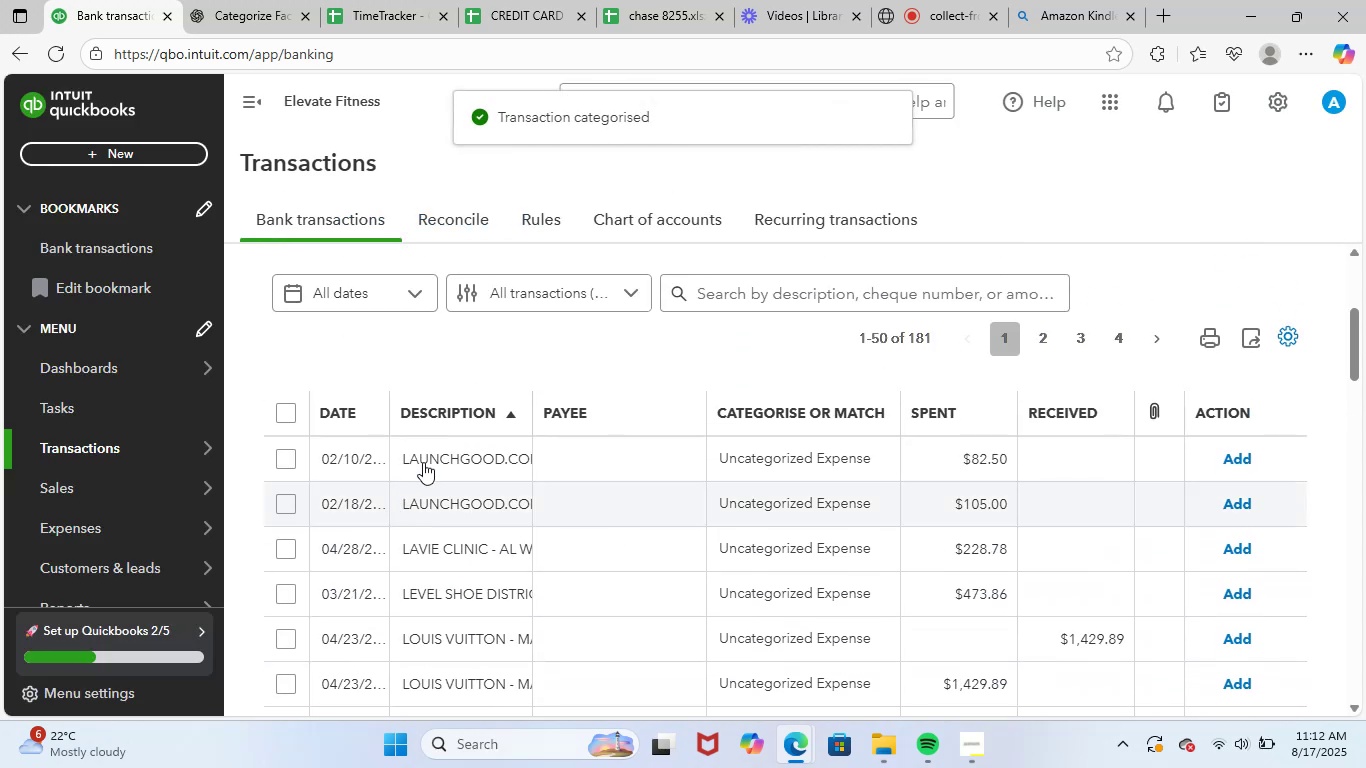 
left_click([427, 460])
 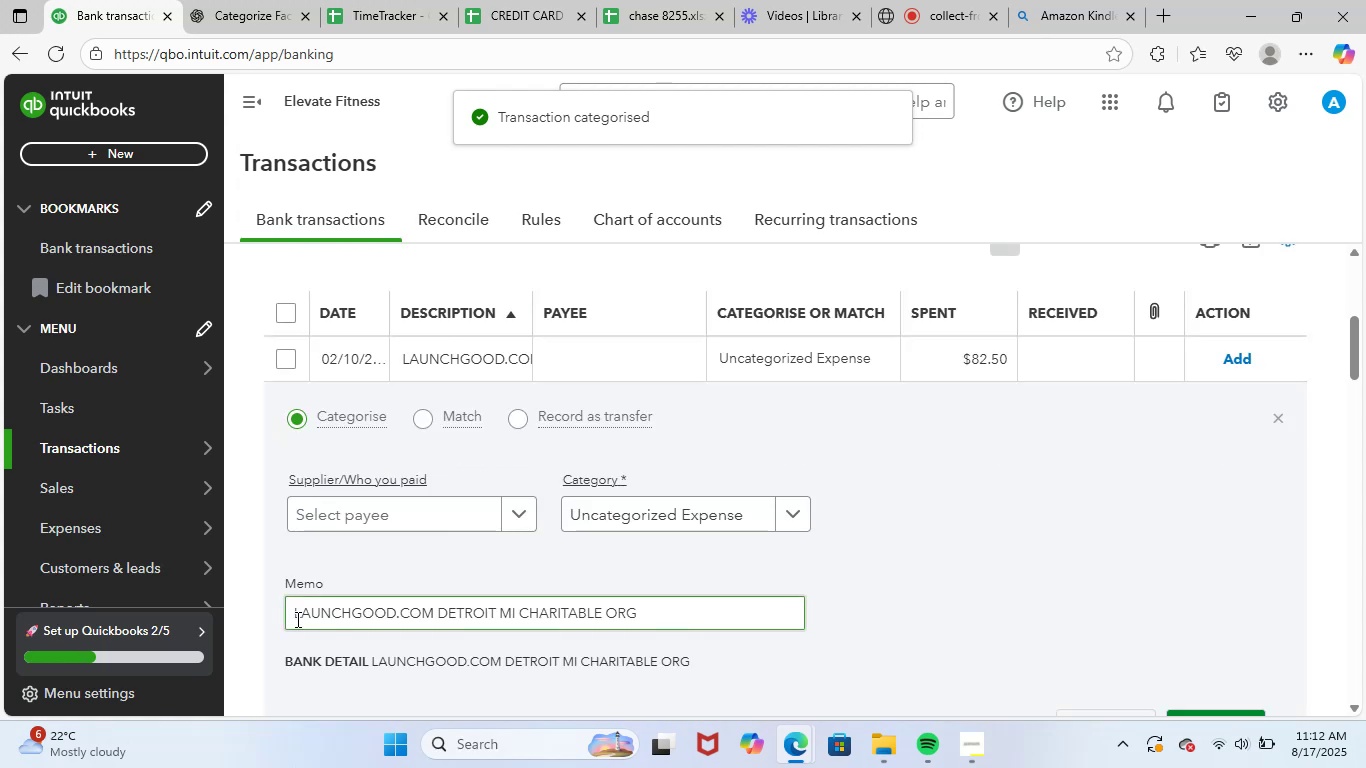 
left_click_drag(start_coordinate=[296, 619], to_coordinate=[833, 615])
 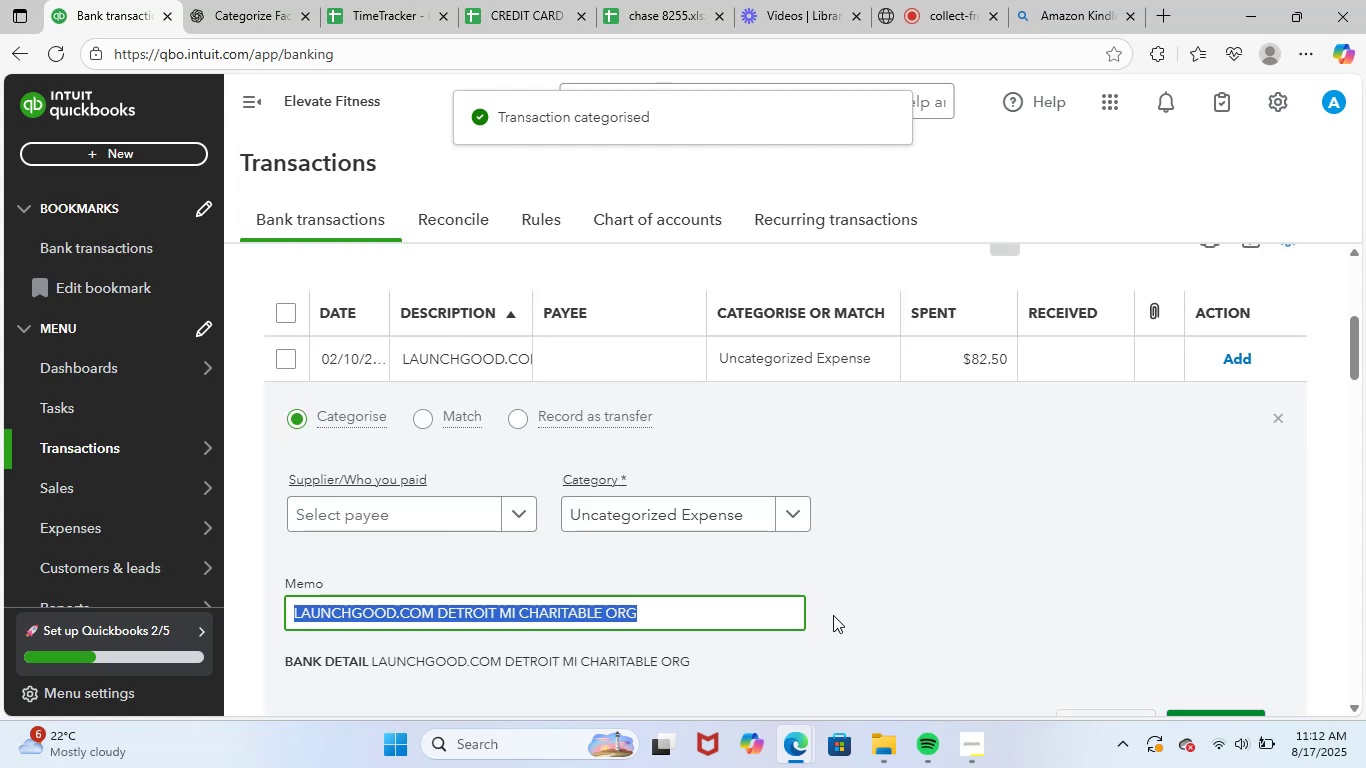 
key(Control+ControlLeft)
 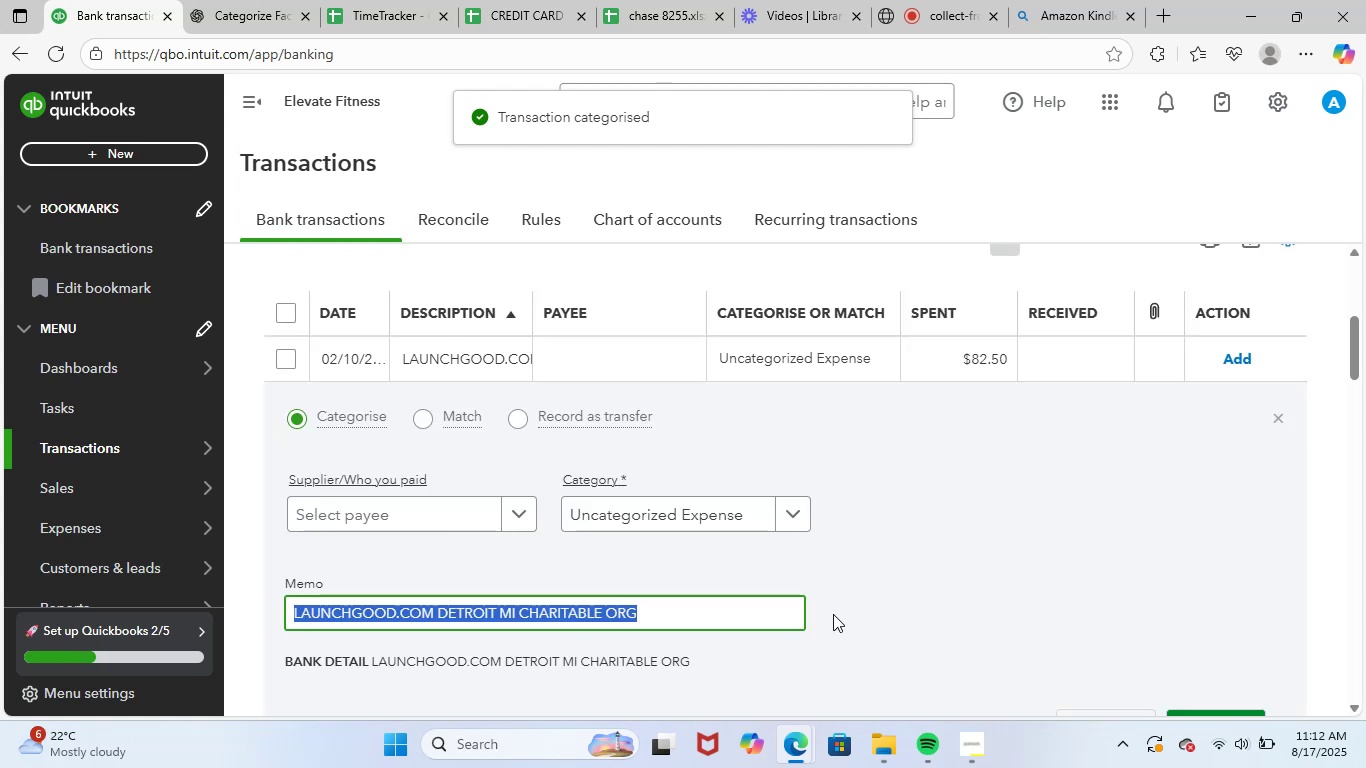 
key(Control+C)
 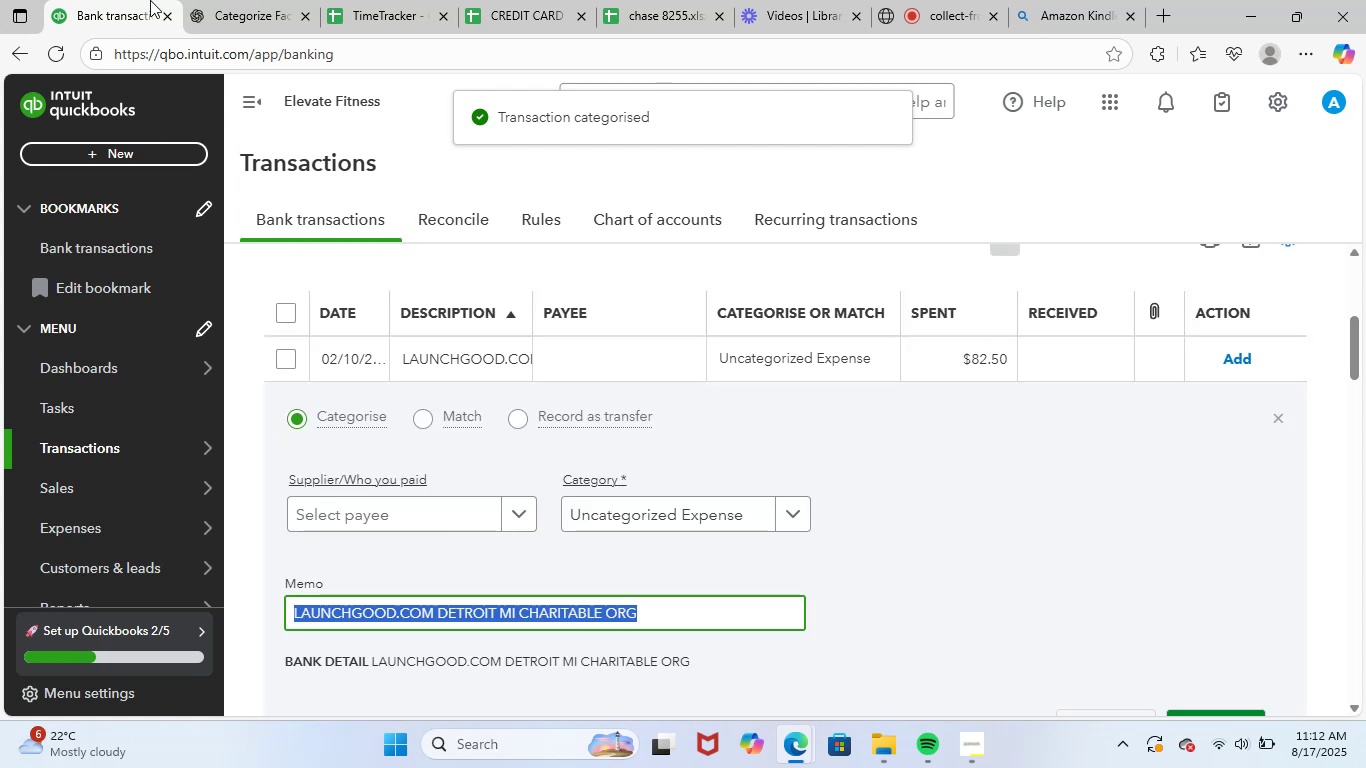 
left_click([232, 0])
 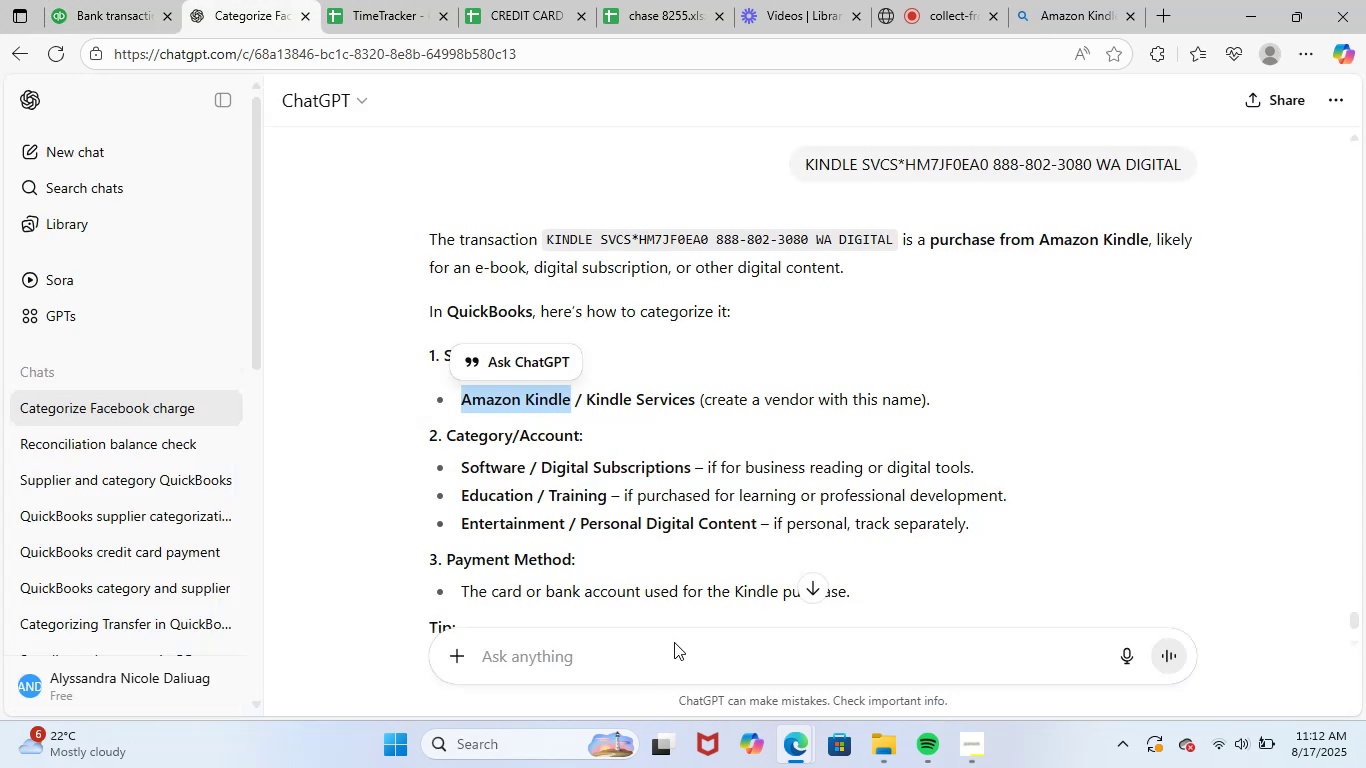 
key(Control+ControlLeft)
 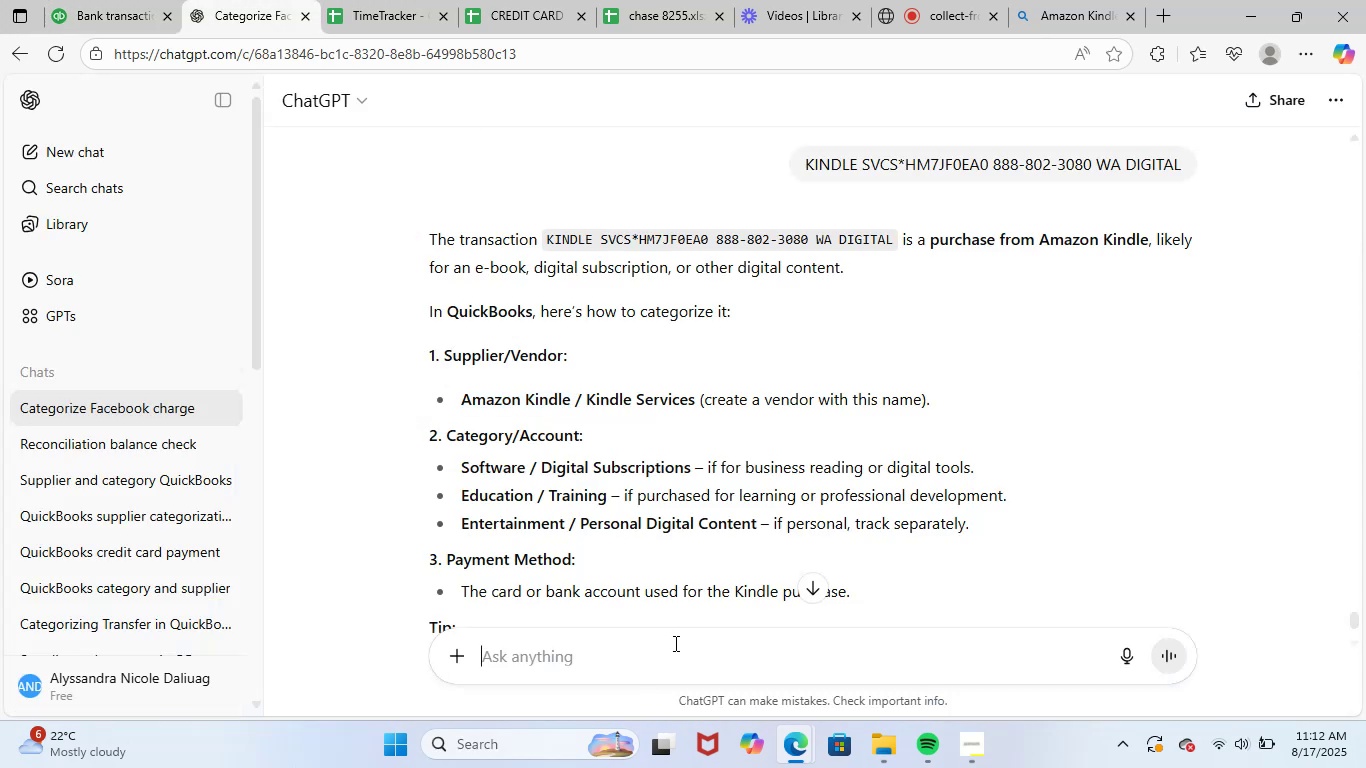 
key(Control+V)
 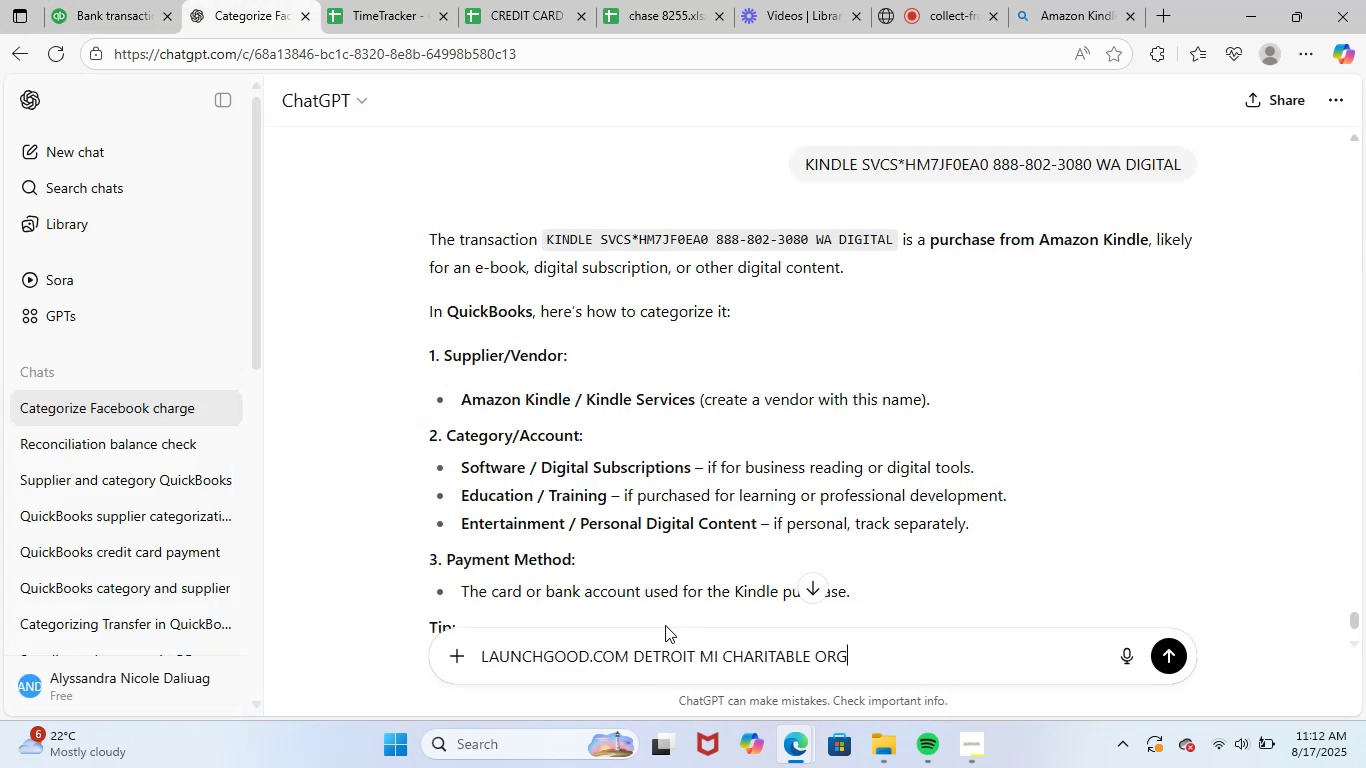 
key(NumpadEnter)
 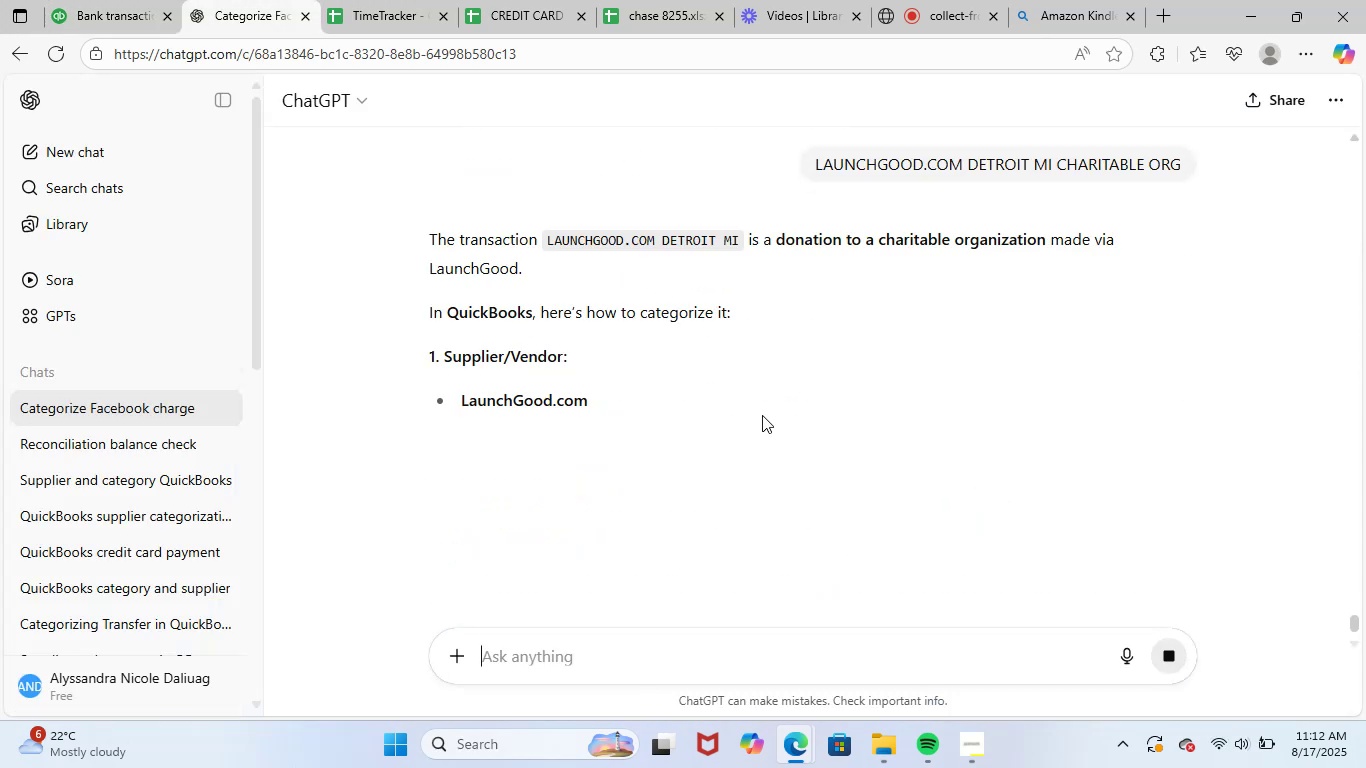 
left_click_drag(start_coordinate=[457, 402], to_coordinate=[586, 405])
 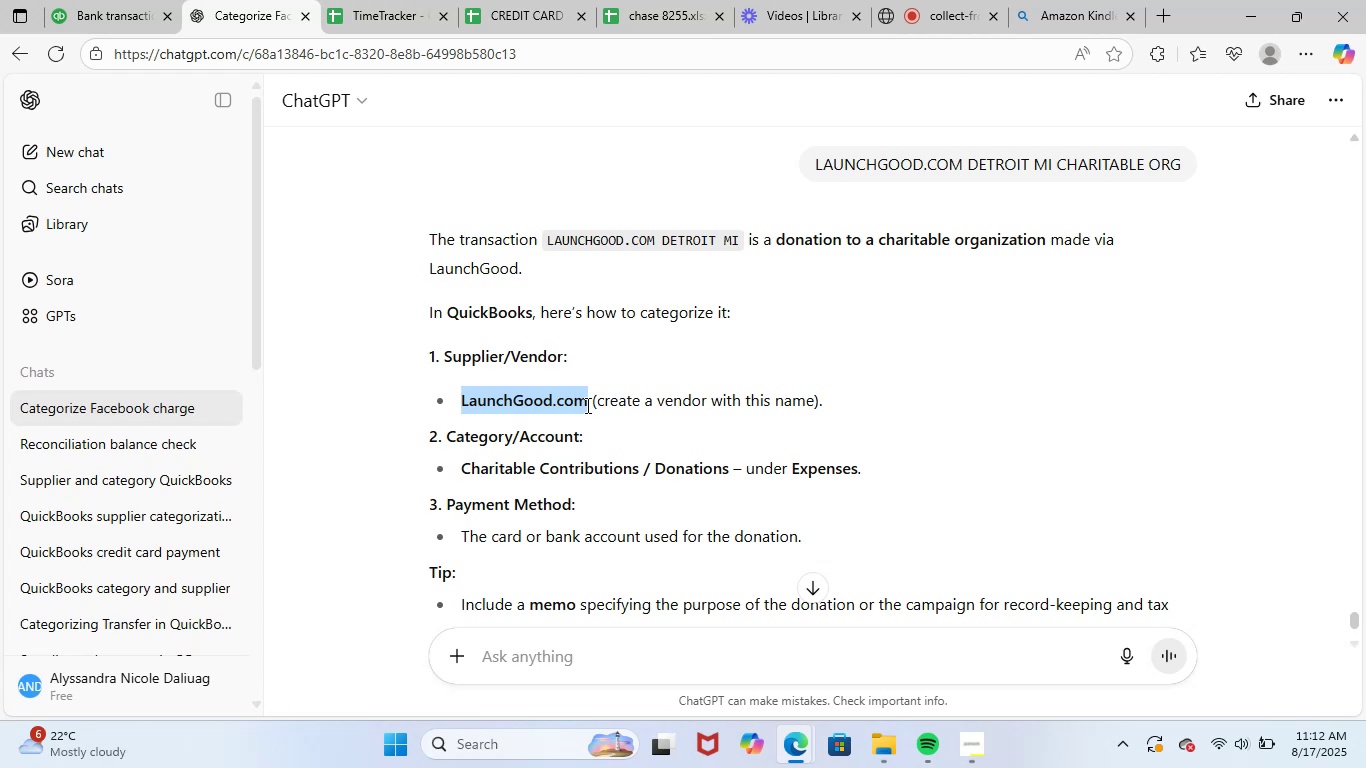 
key(Control+ControlLeft)
 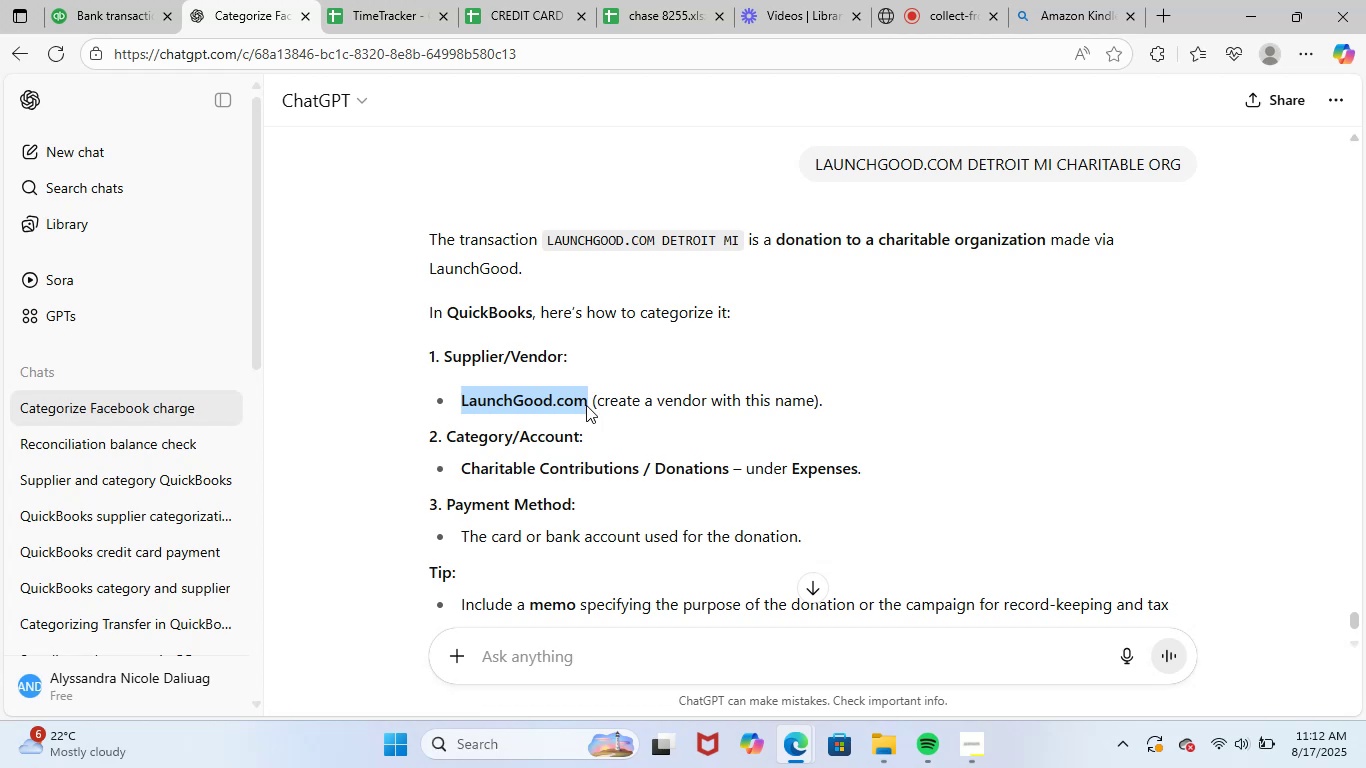 
key(Control+C)
 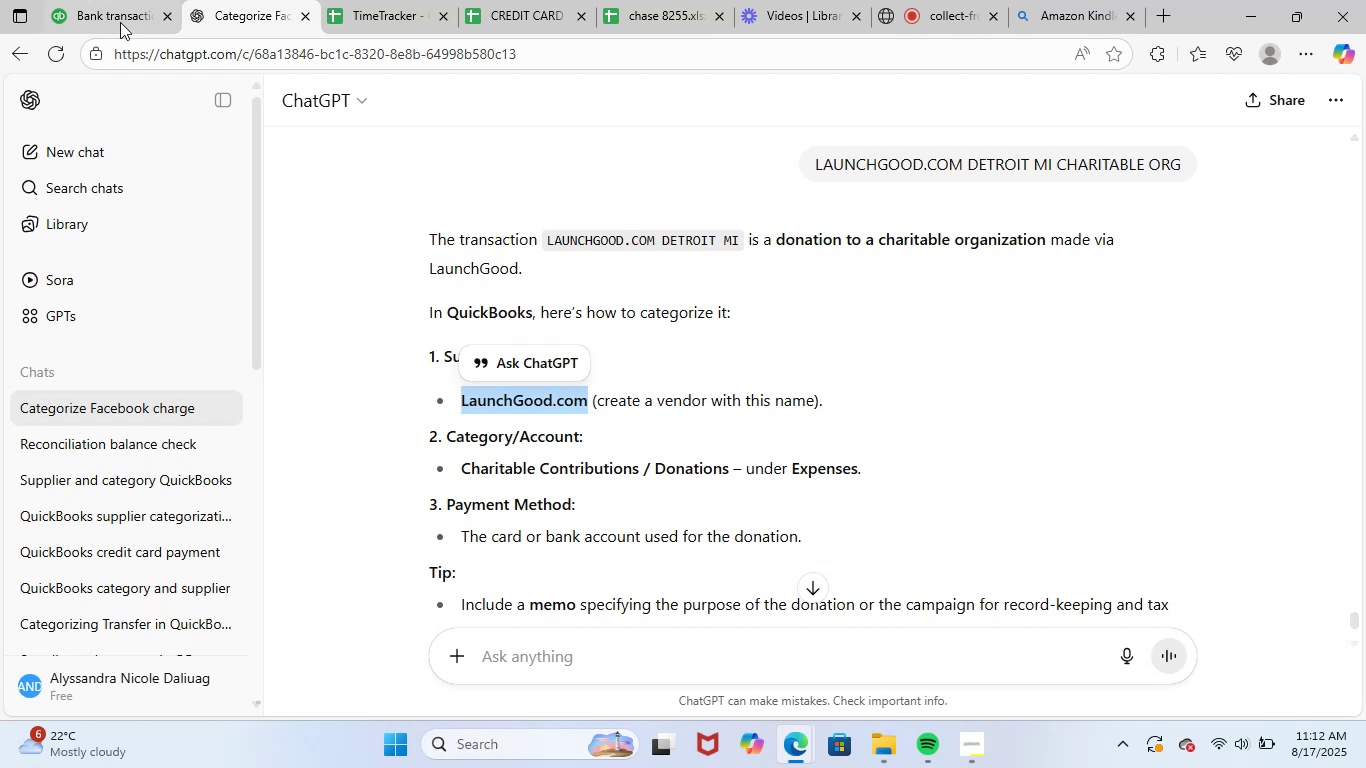 
left_click([136, 3])
 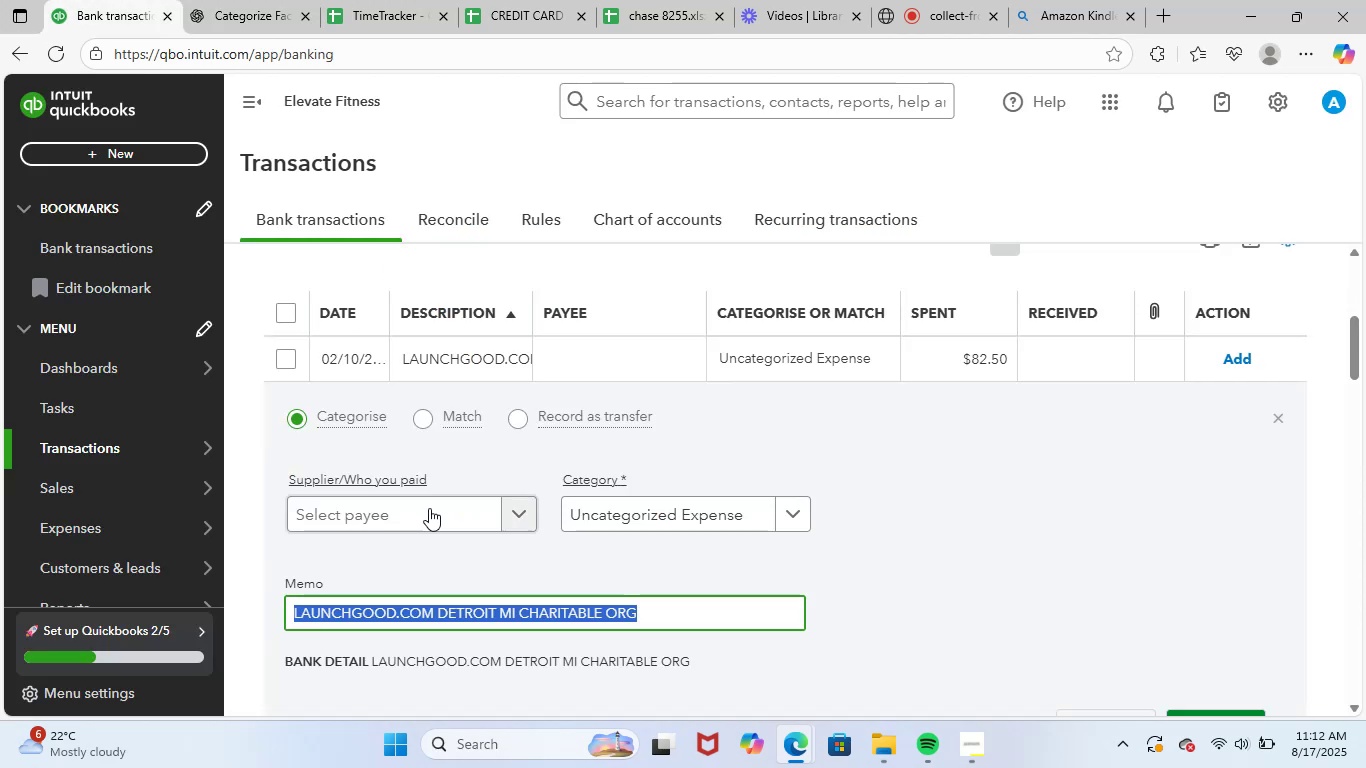 
left_click([428, 510])
 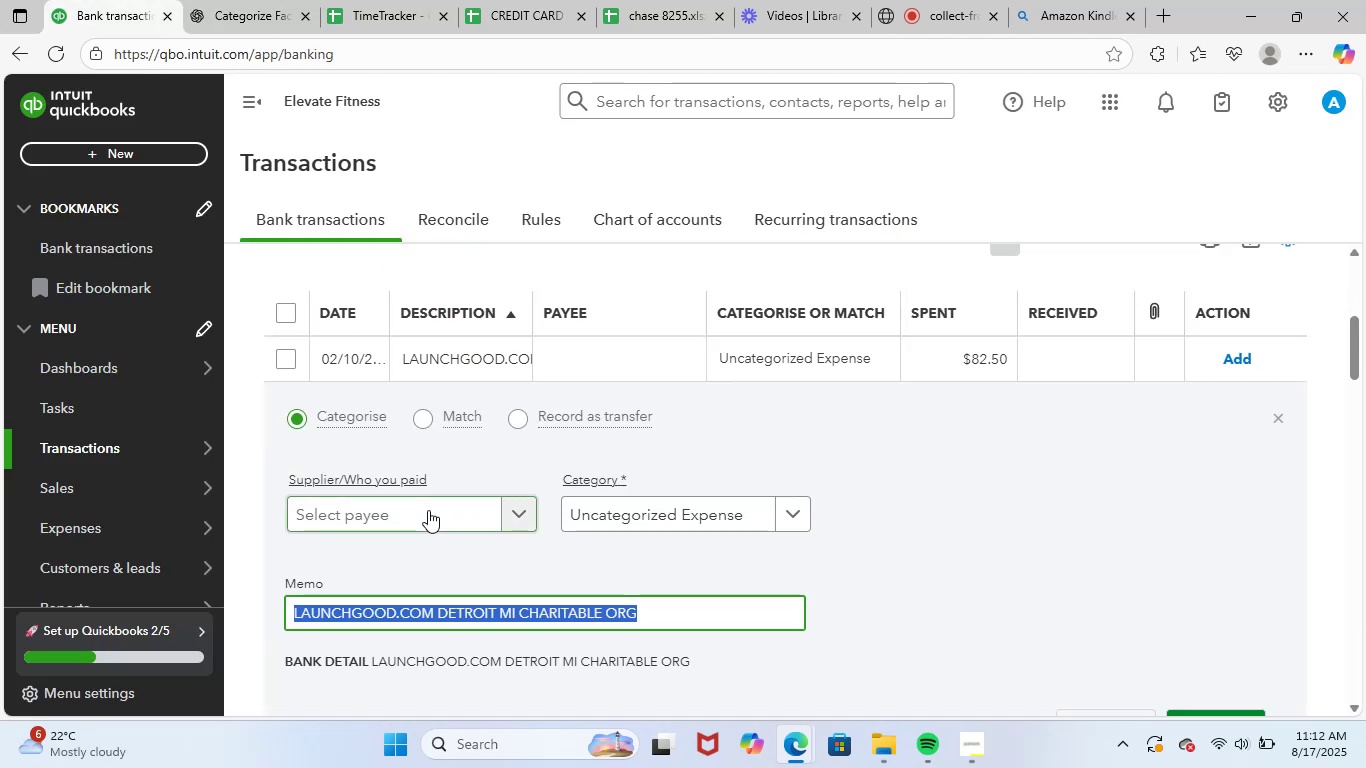 
key(Control+ControlLeft)
 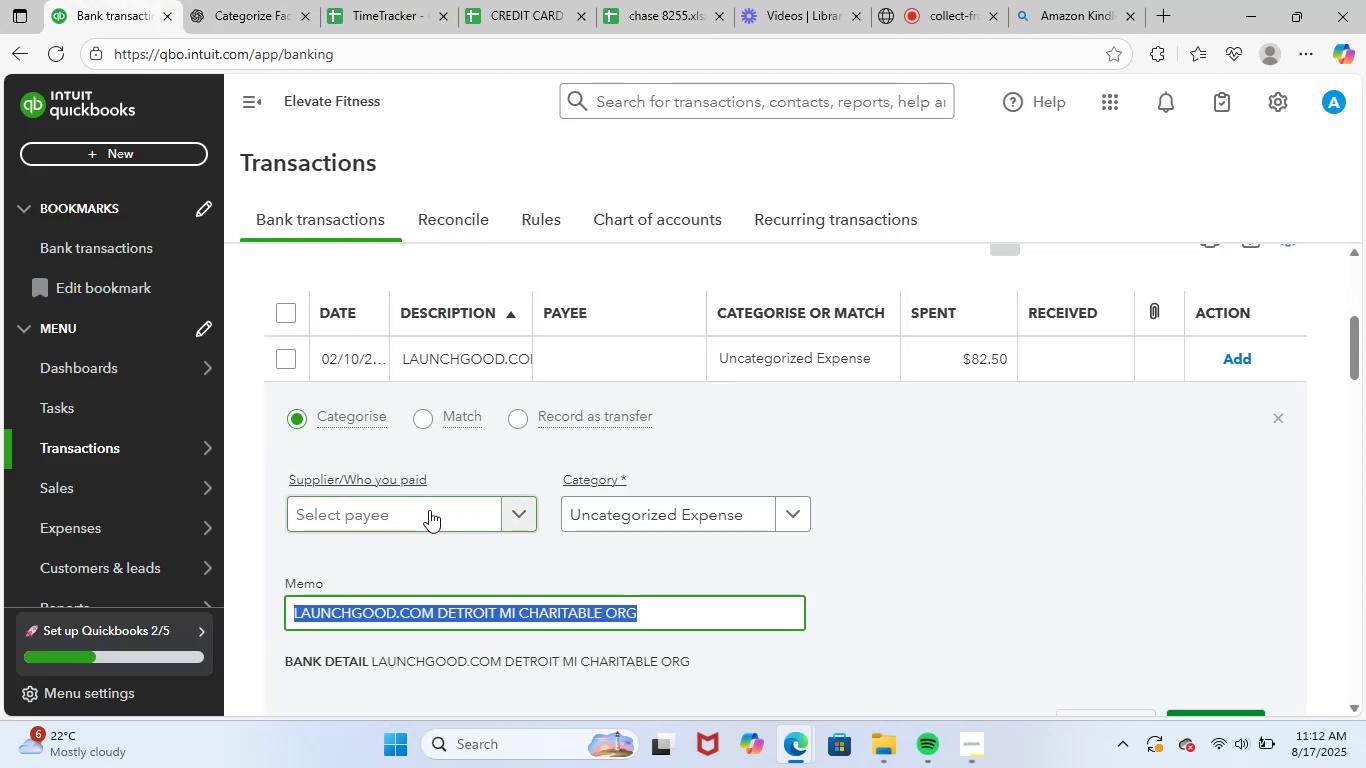 
key(Control+V)
 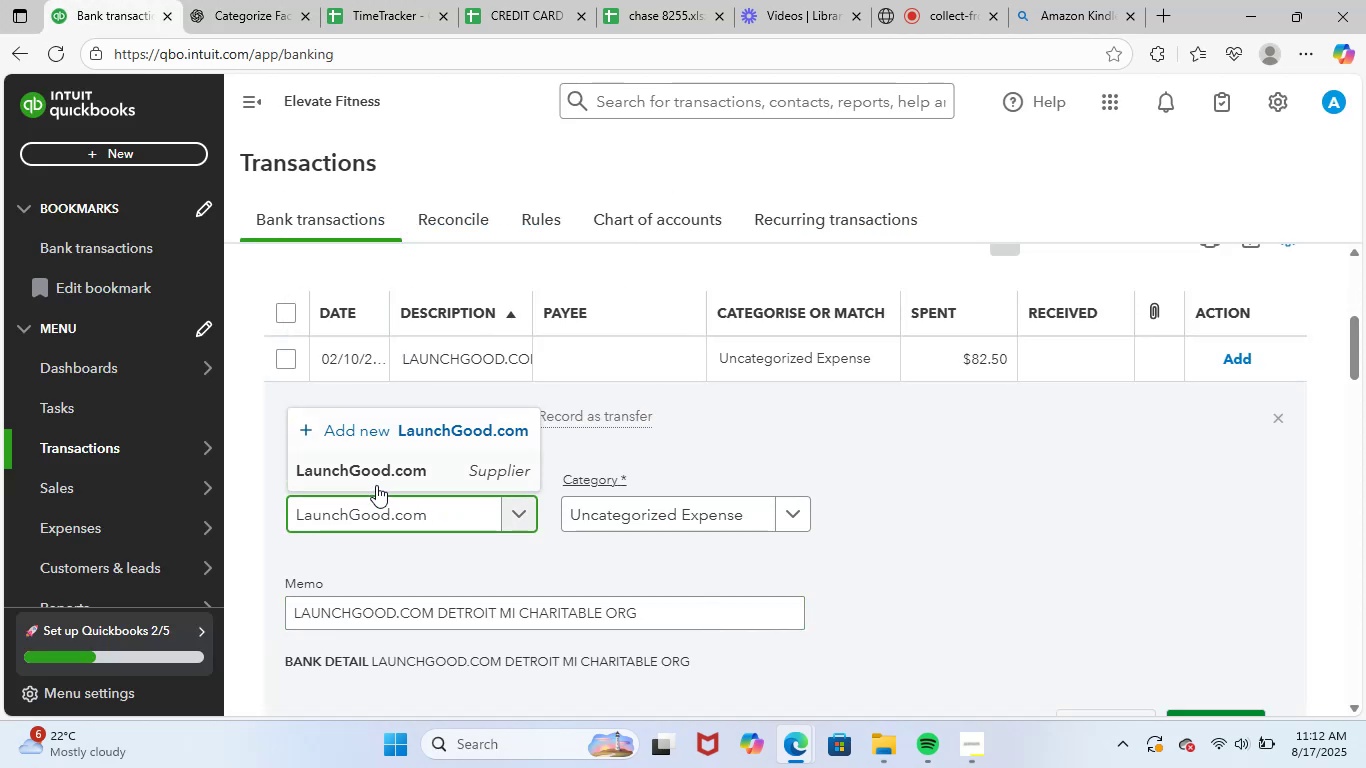 
left_click([451, 480])
 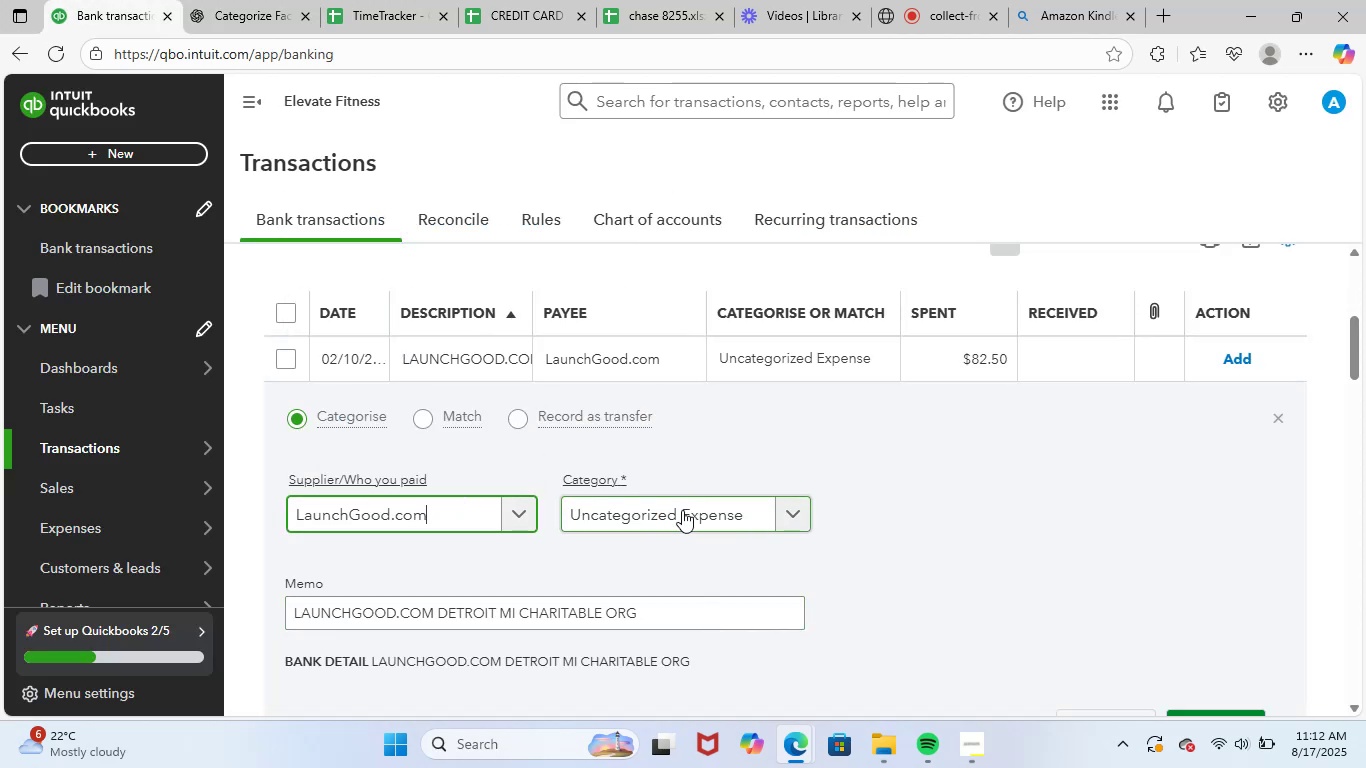 
left_click([682, 510])
 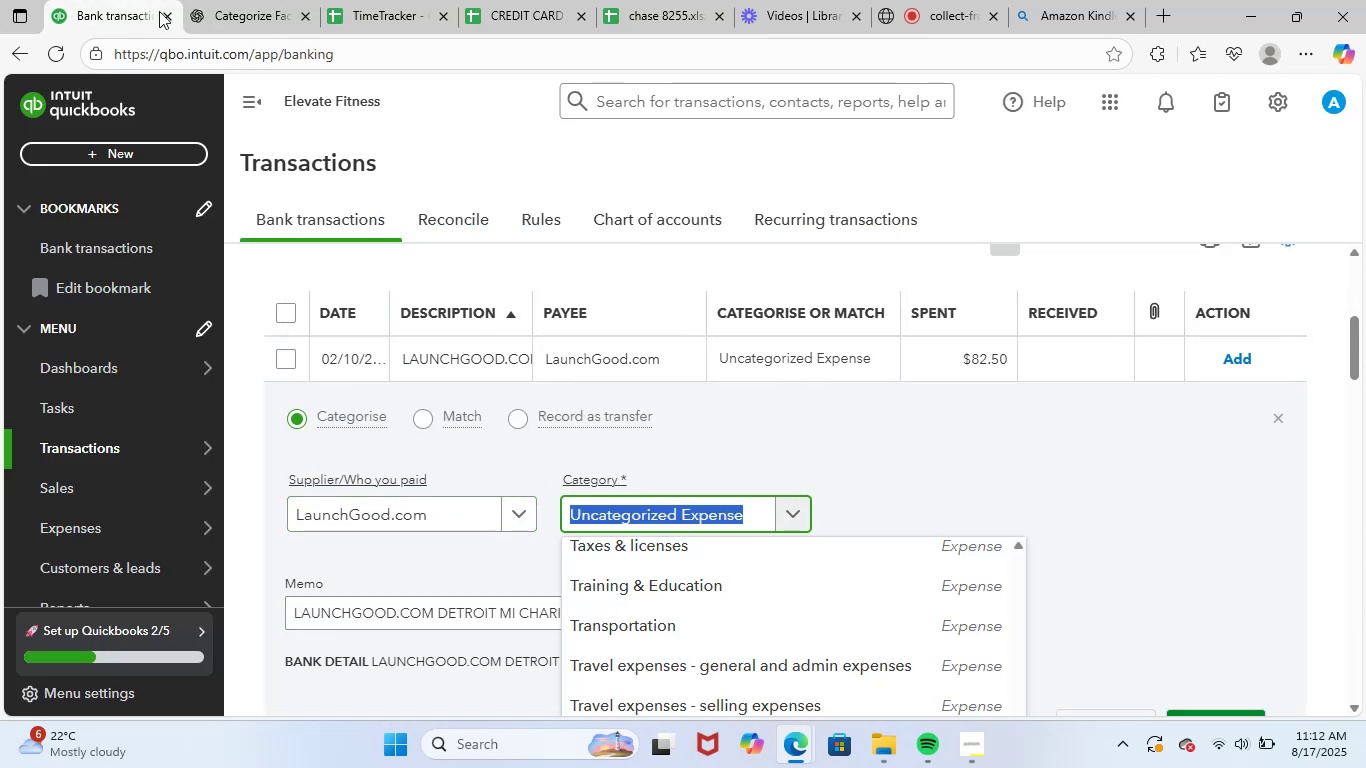 
left_click([235, 0])
 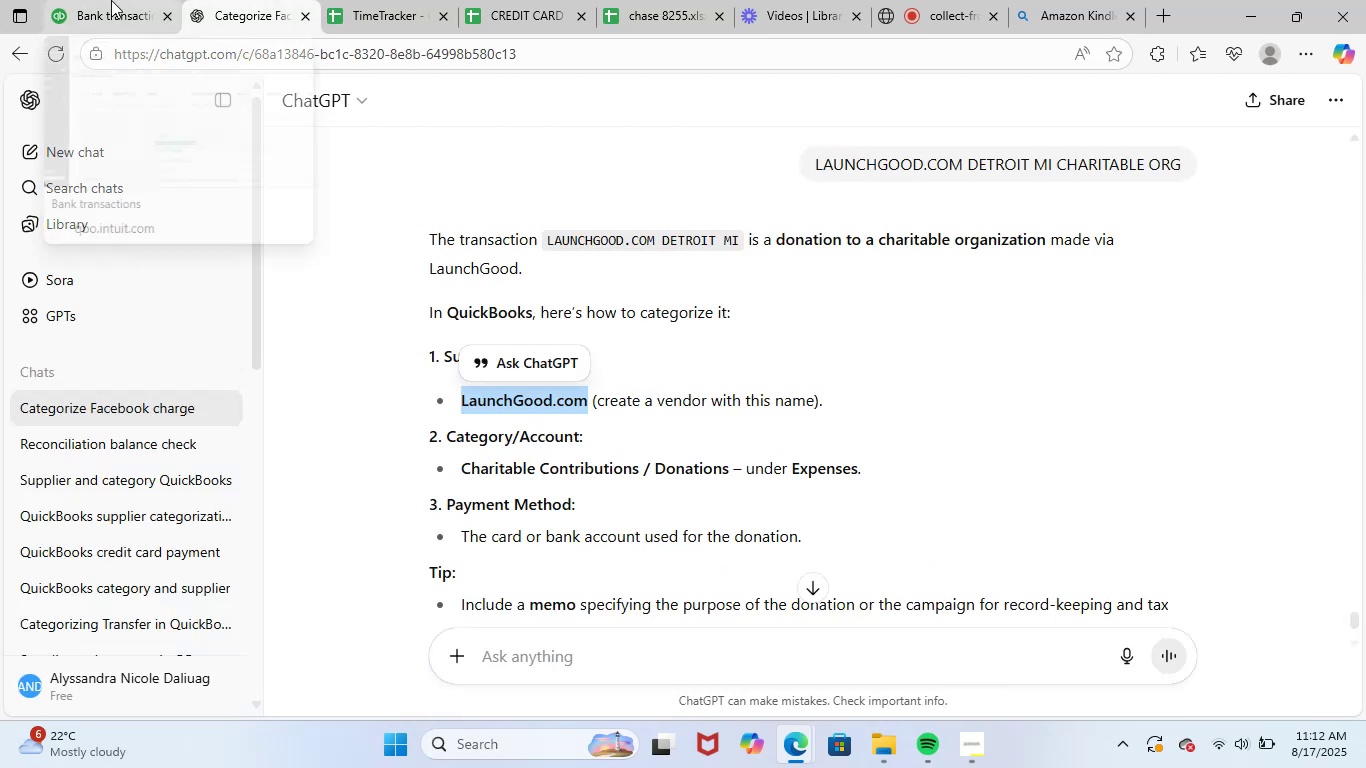 
left_click([111, 0])
 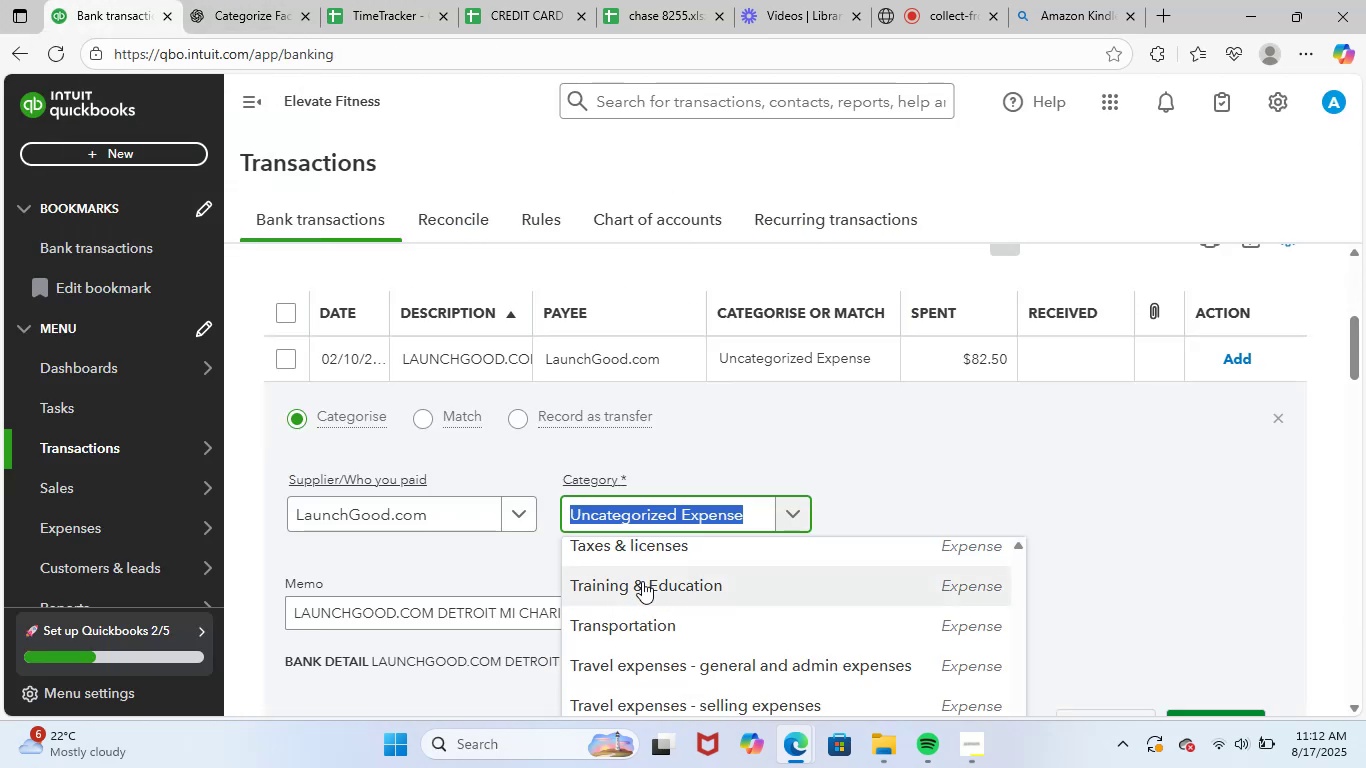 
type(gene)
 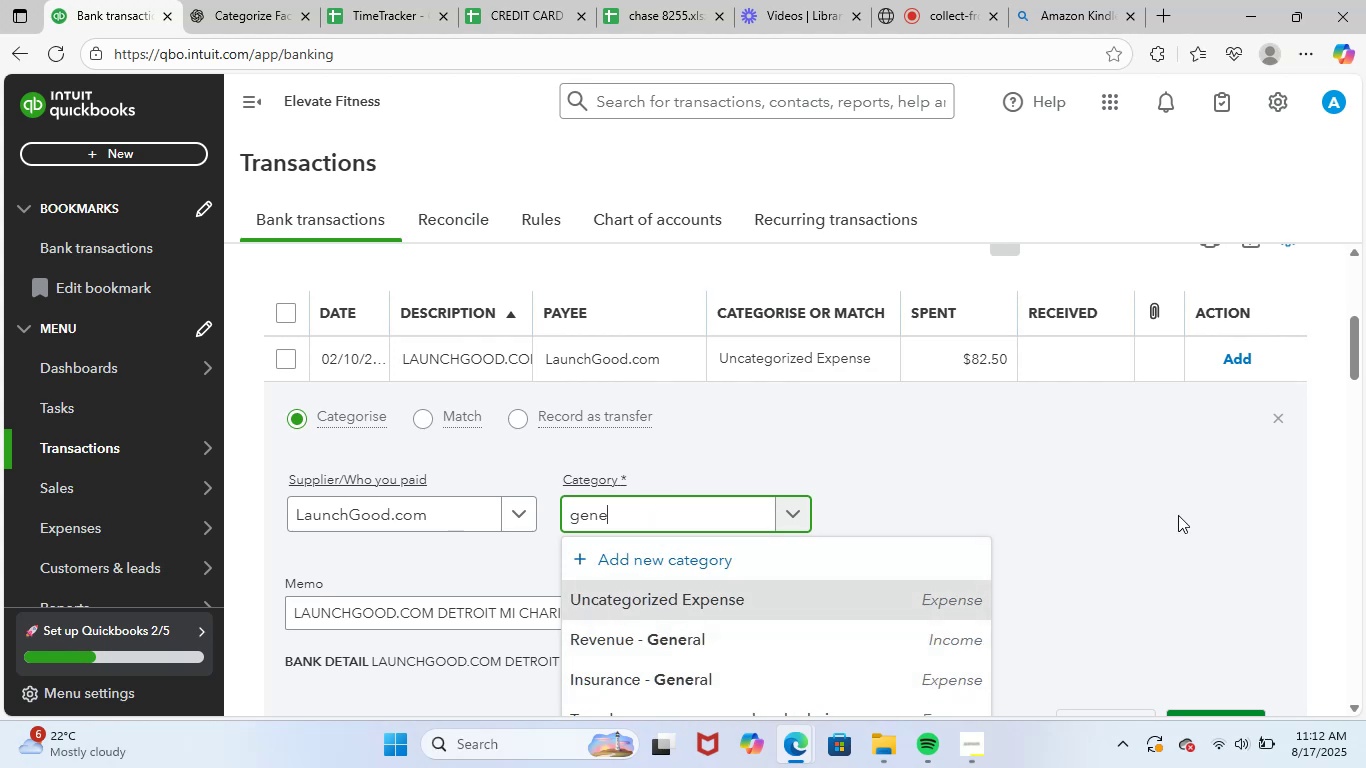 
scroll: coordinate [1131, 520], scroll_direction: down, amount: 1.0
 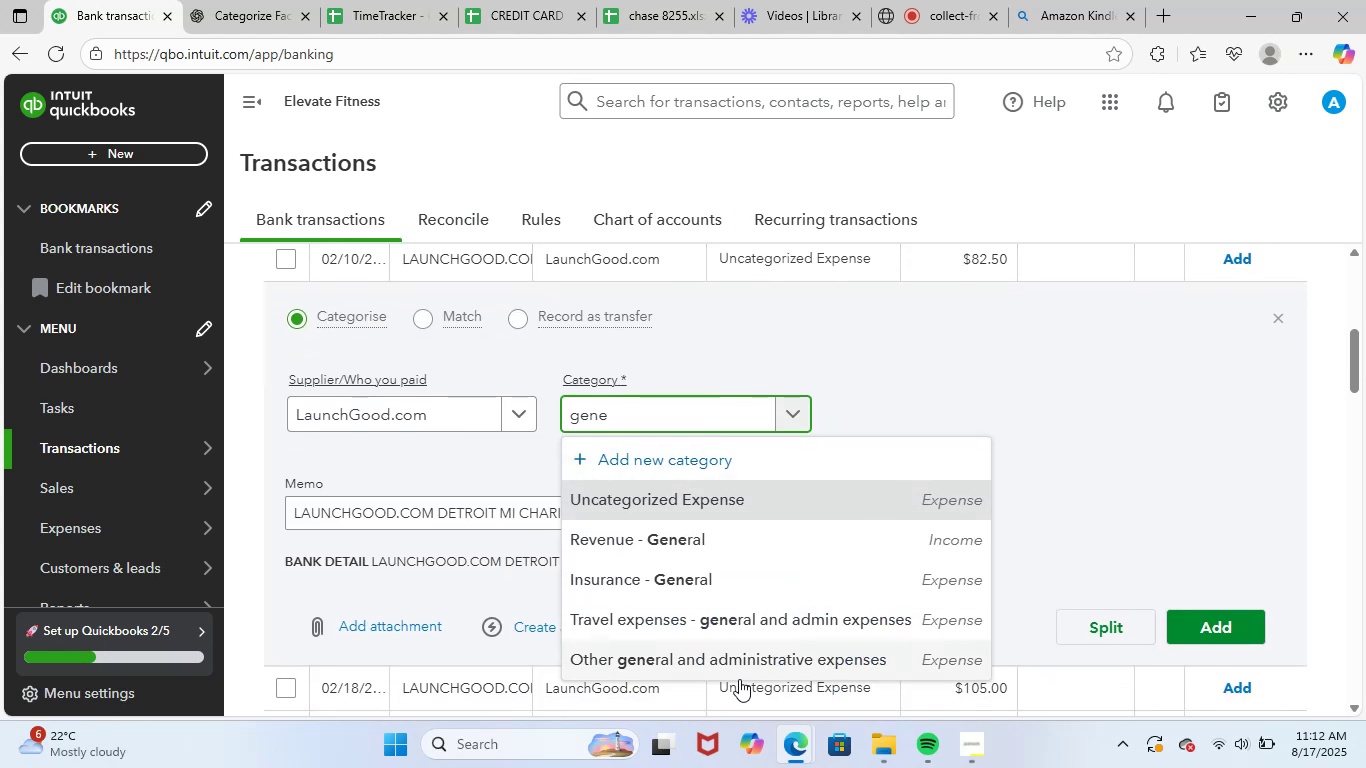 
left_click([760, 645])
 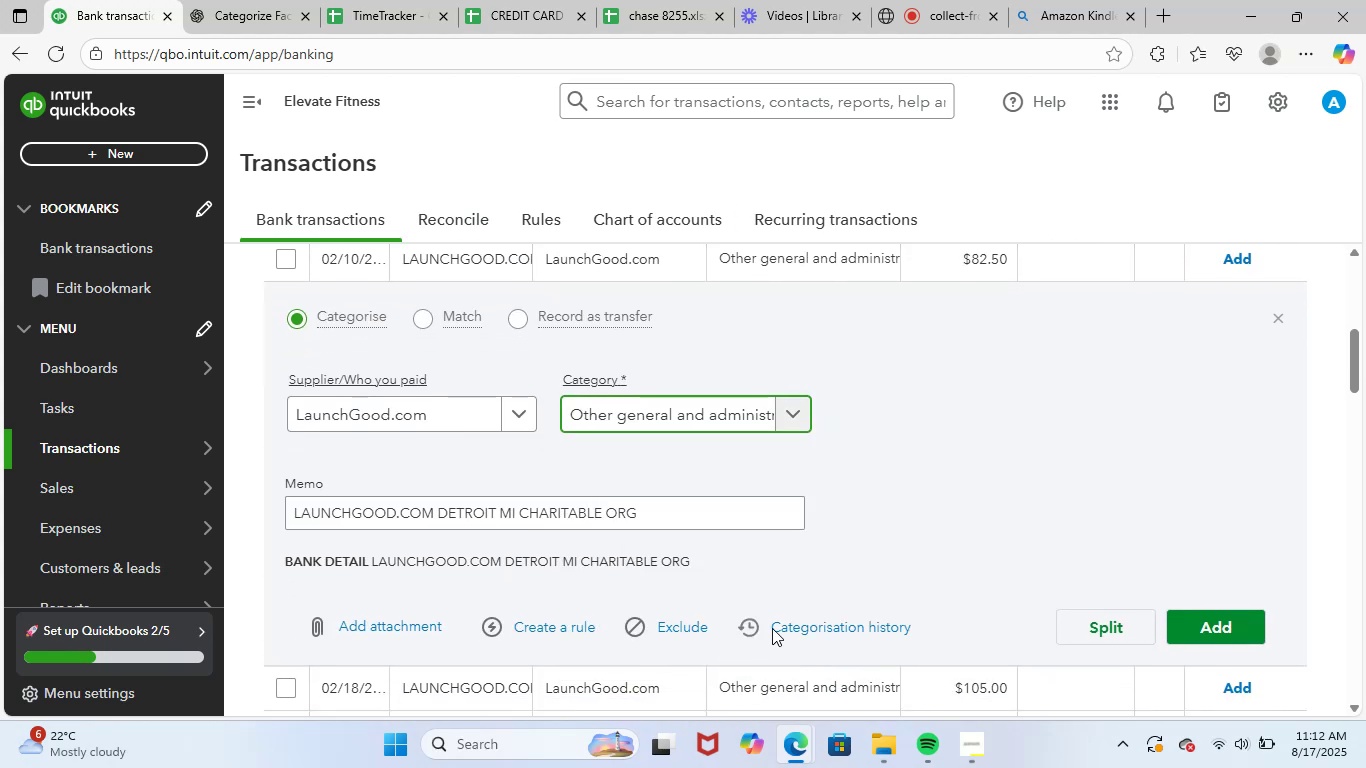 
scroll: coordinate [969, 541], scroll_direction: down, amount: 1.0
 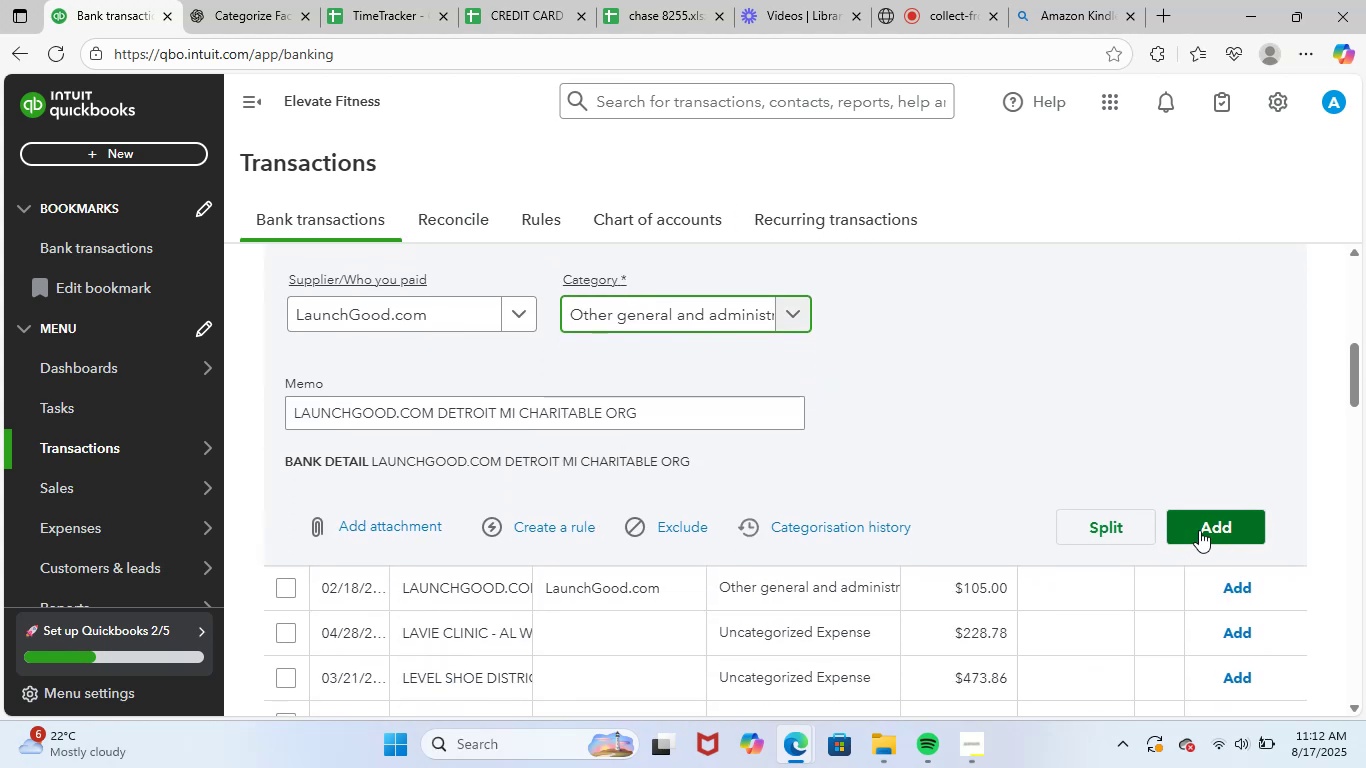 
left_click([1219, 524])
 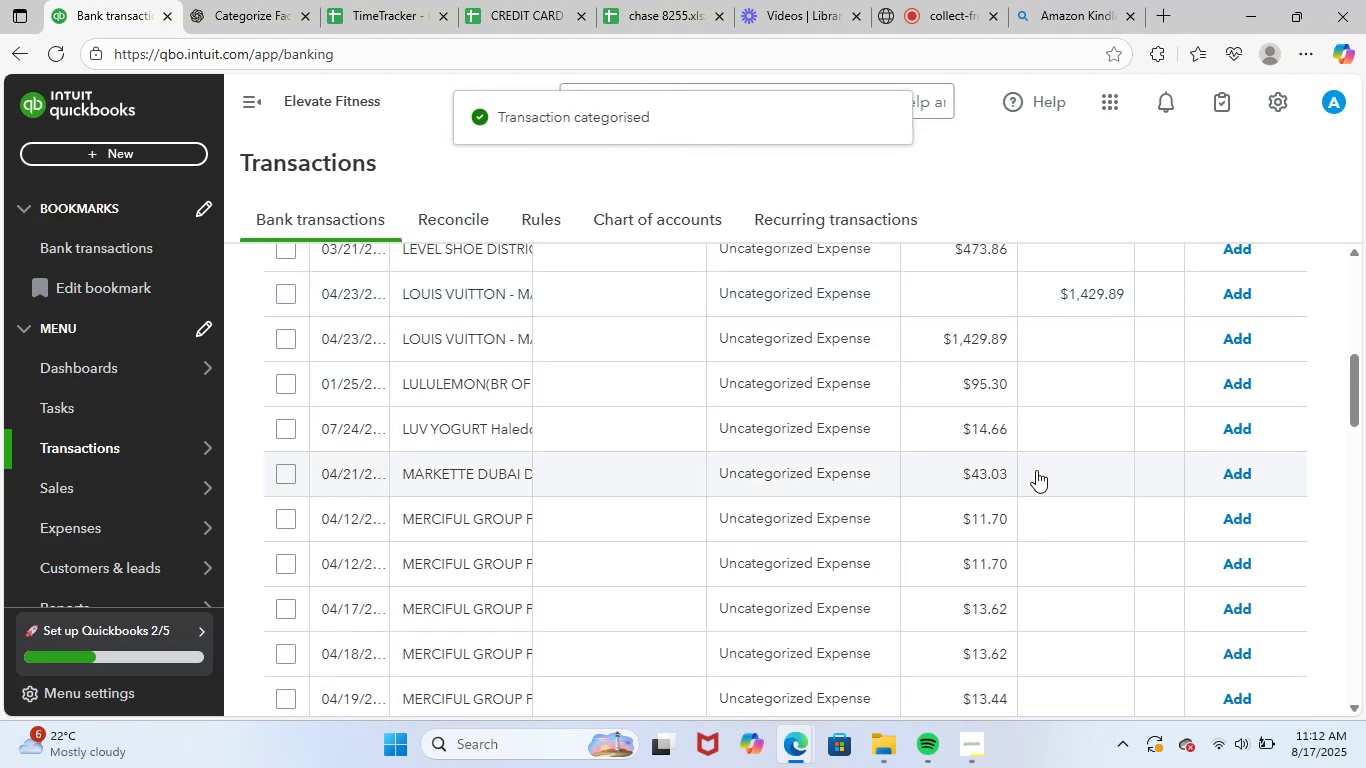 
scroll: coordinate [957, 411], scroll_direction: up, amount: 1.0
 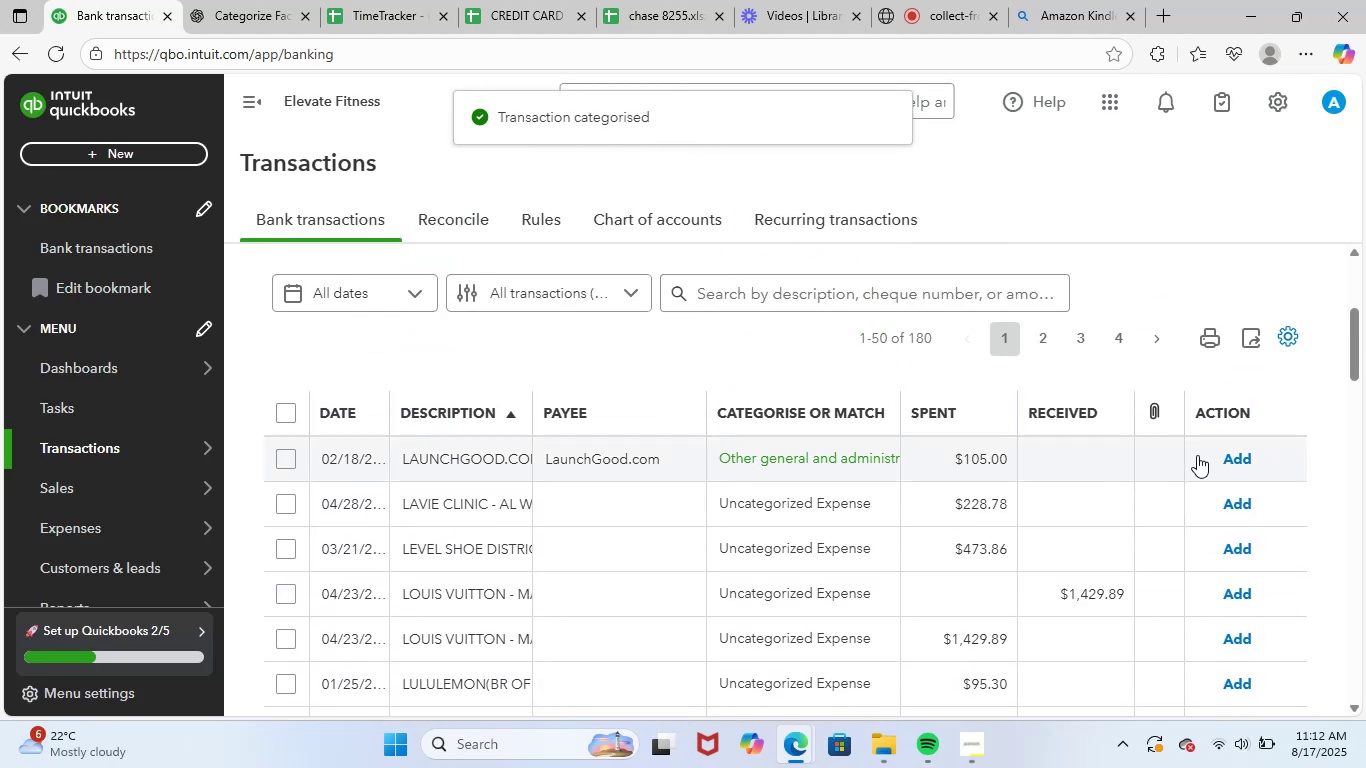 
left_click([1238, 455])
 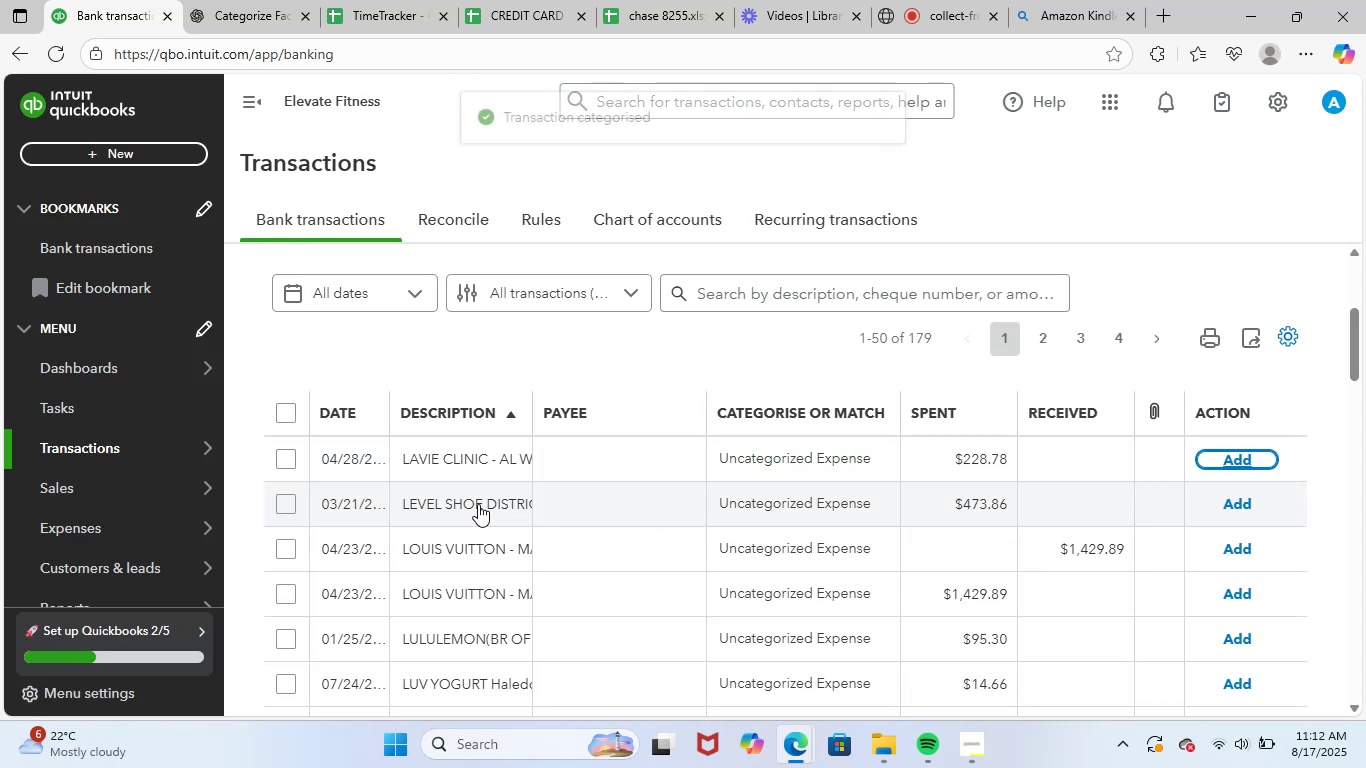 
left_click([492, 464])
 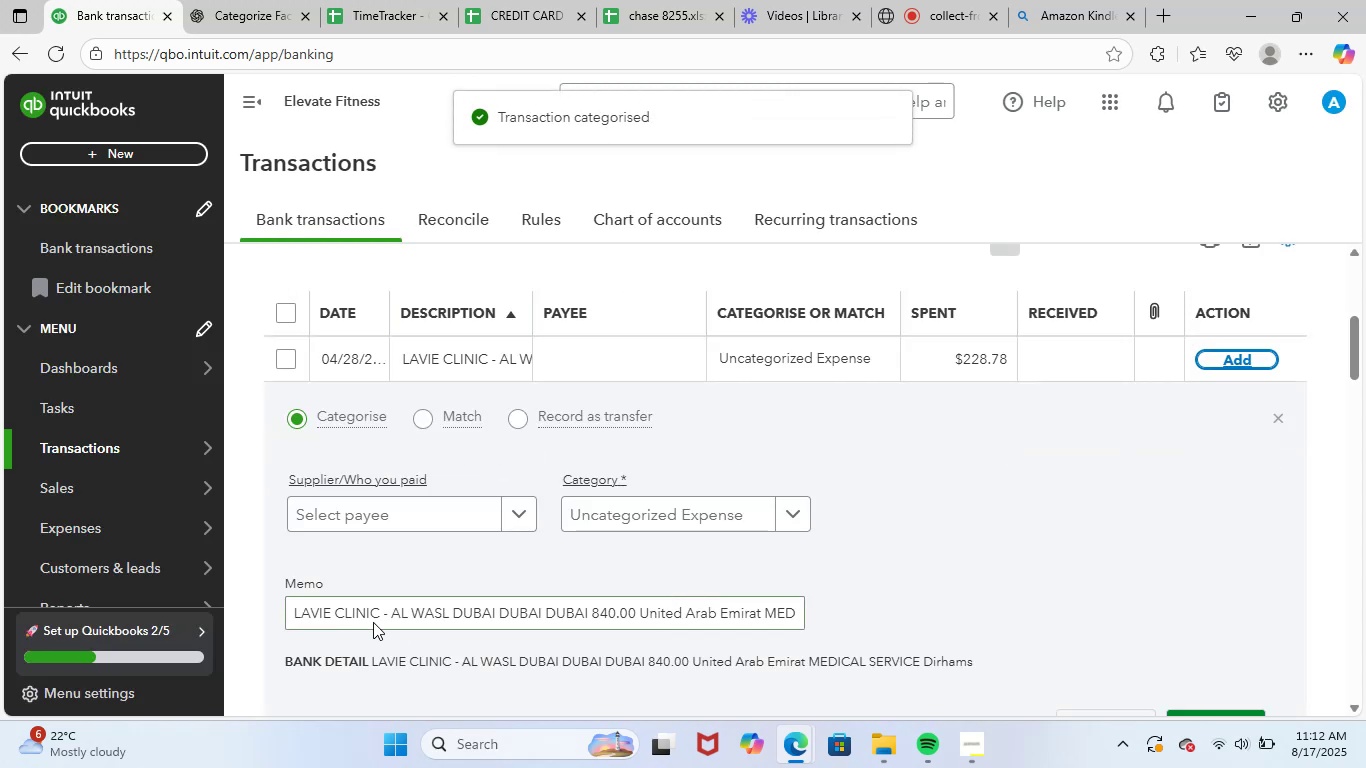 
left_click_drag(start_coordinate=[381, 614], to_coordinate=[252, 613])
 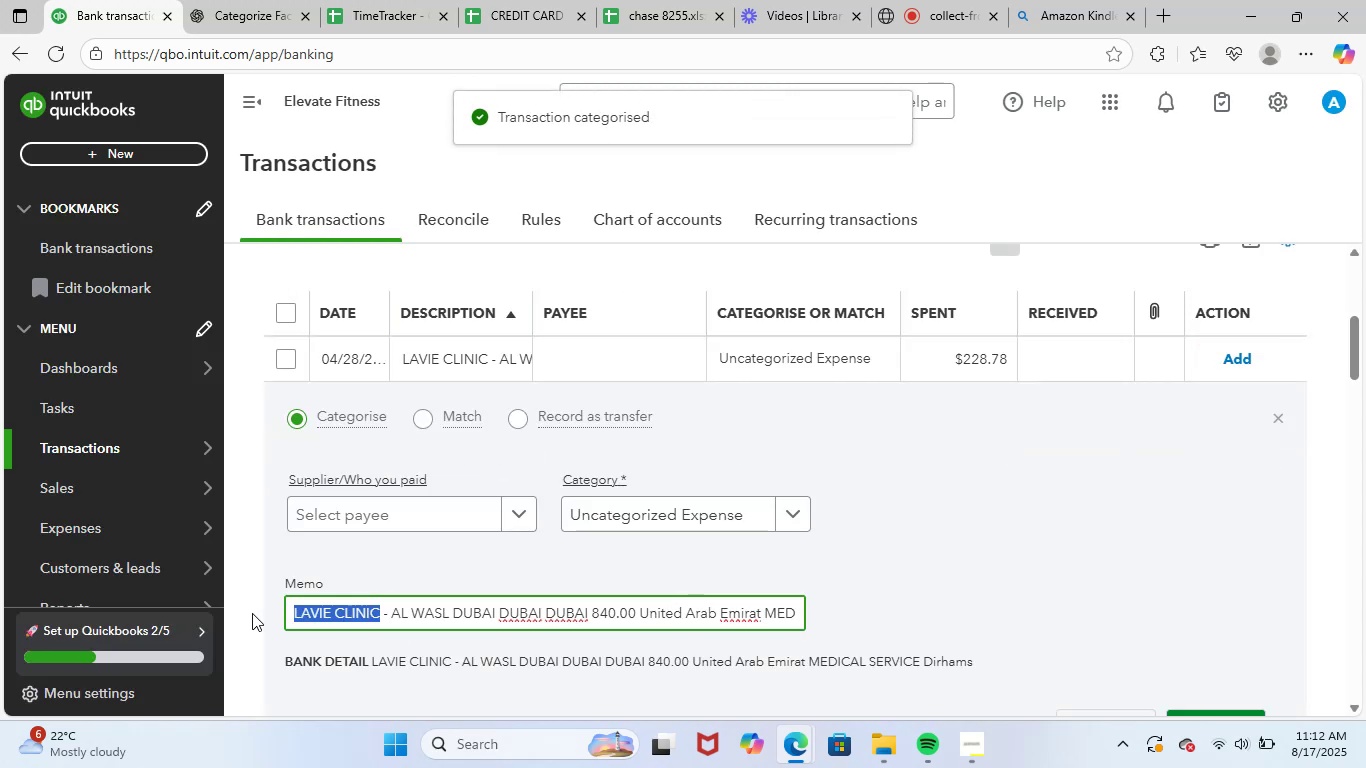 
key(Control+ControlLeft)
 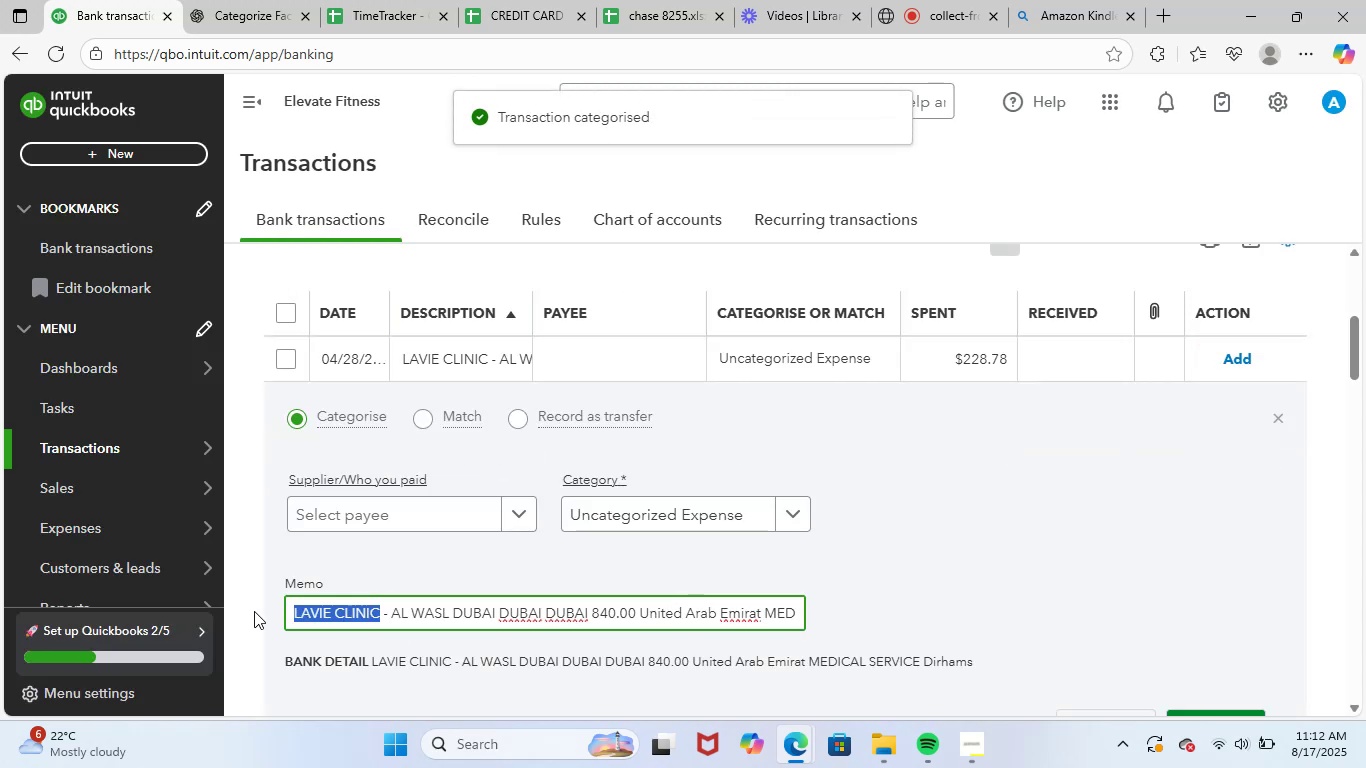 
key(Control+C)
 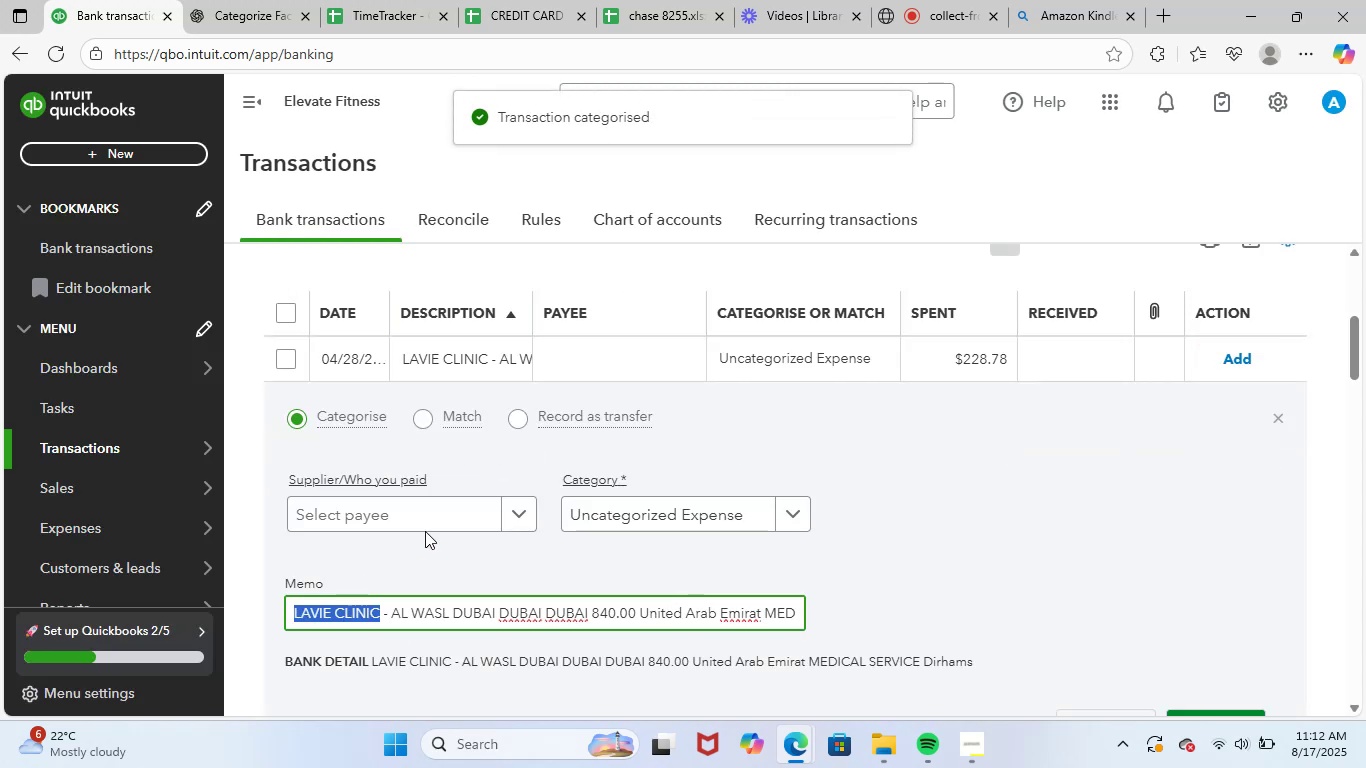 
left_click([438, 522])
 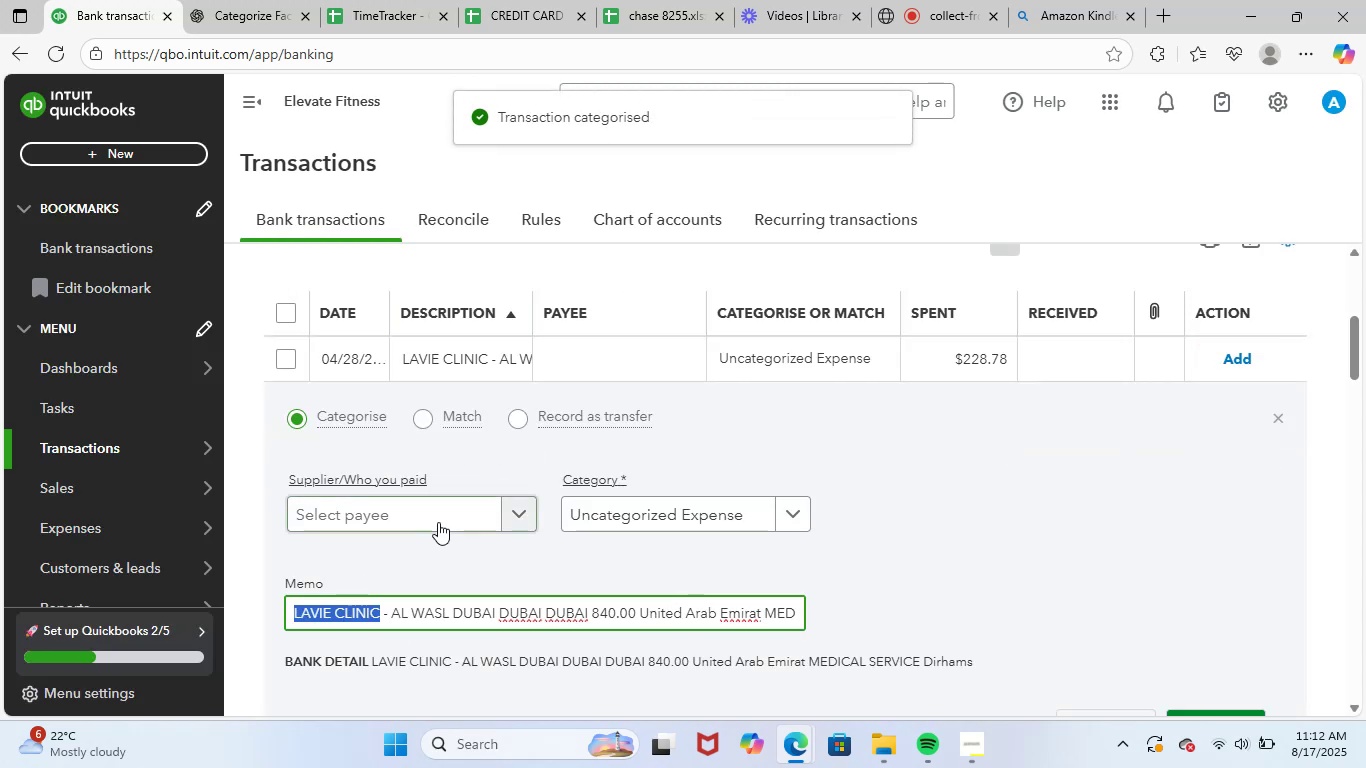 
key(Control+ControlLeft)
 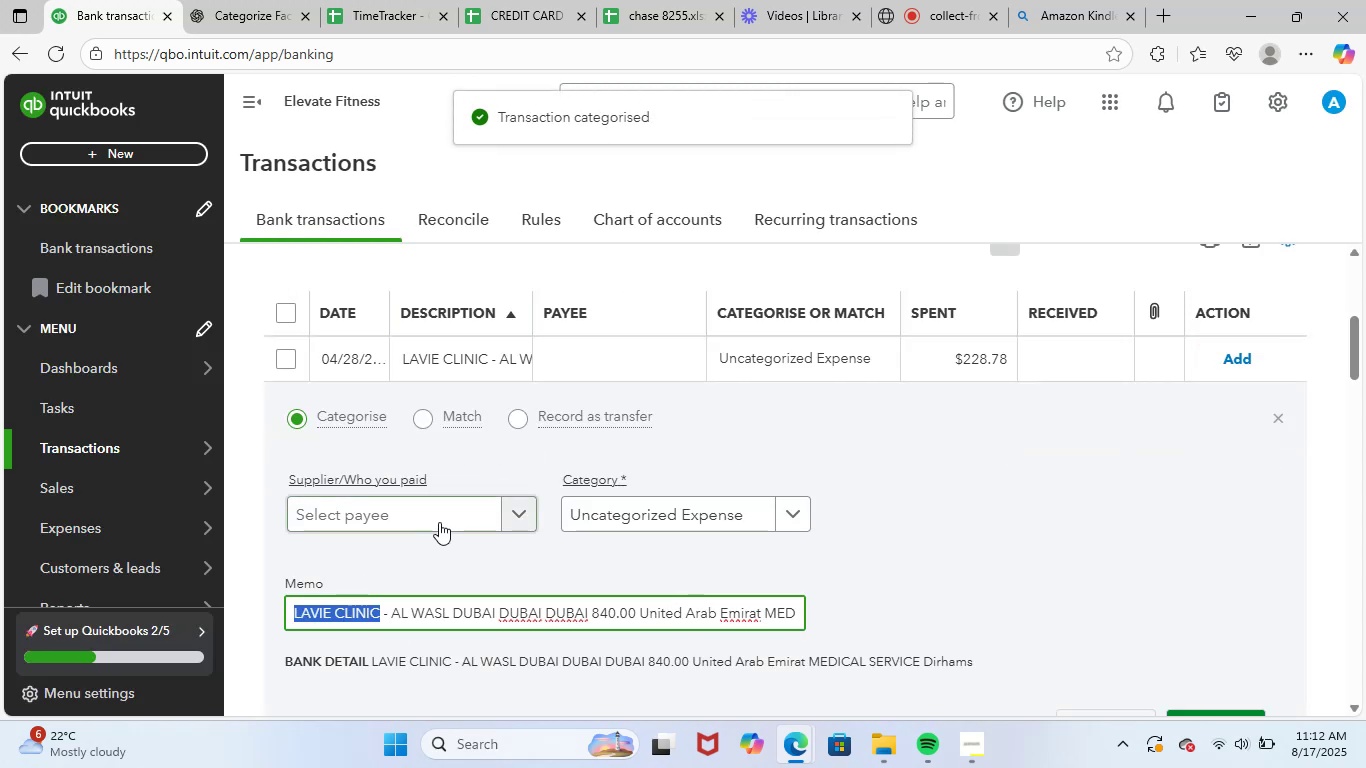 
key(Control+V)
 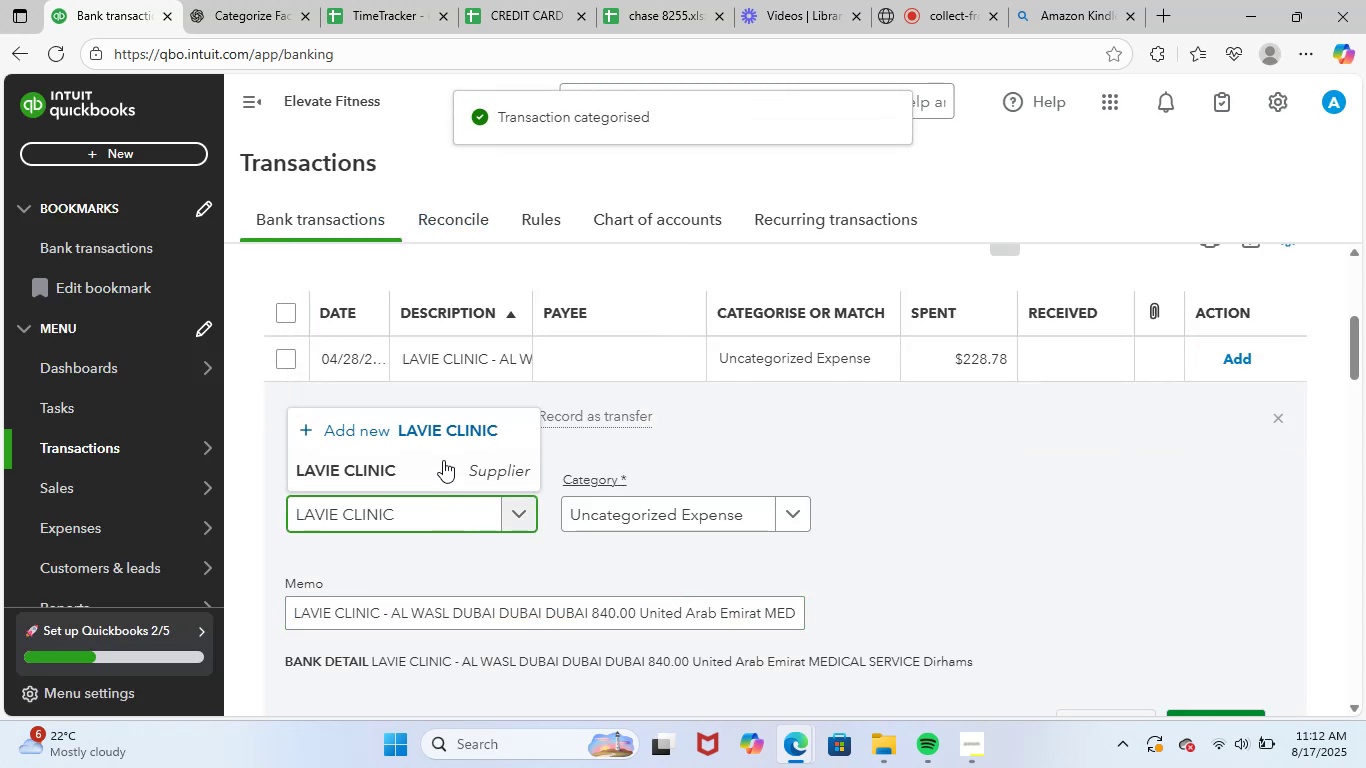 
left_click([443, 461])
 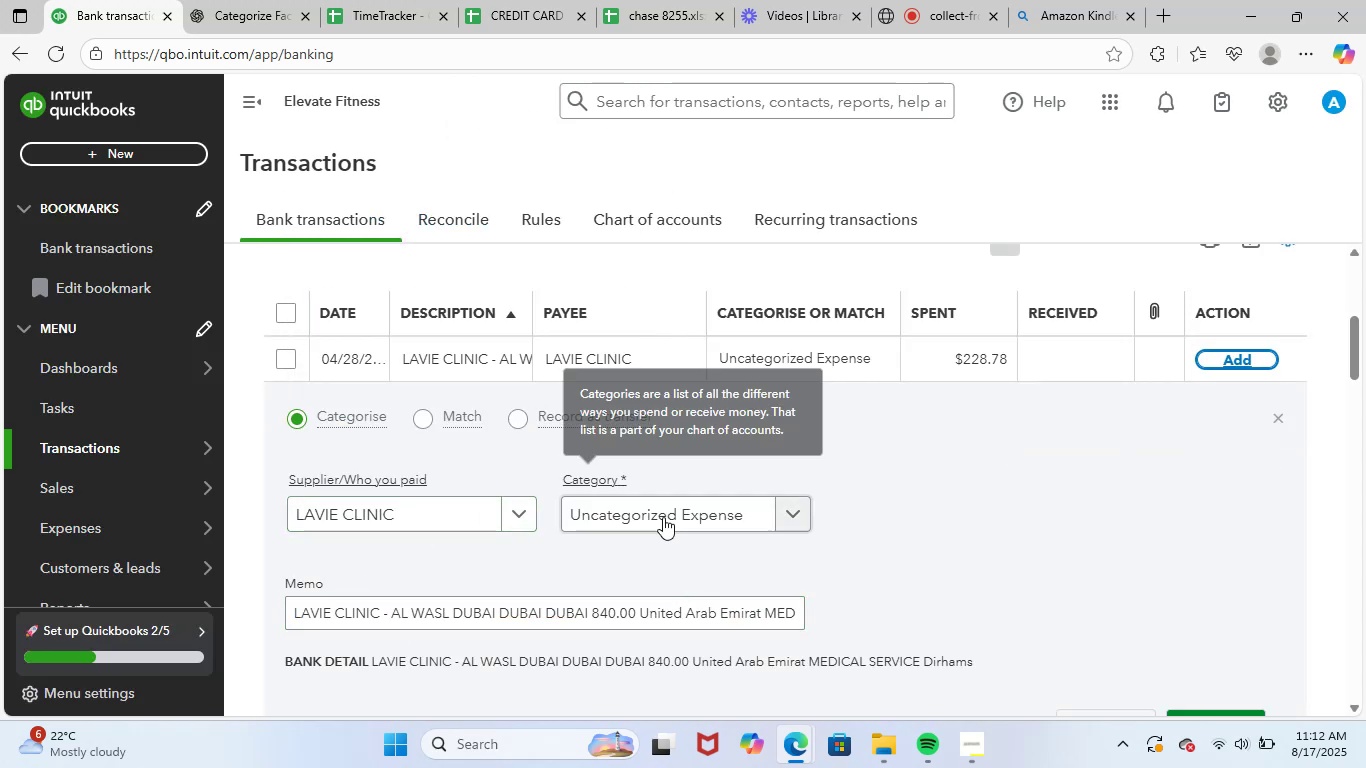 
left_click([669, 514])
 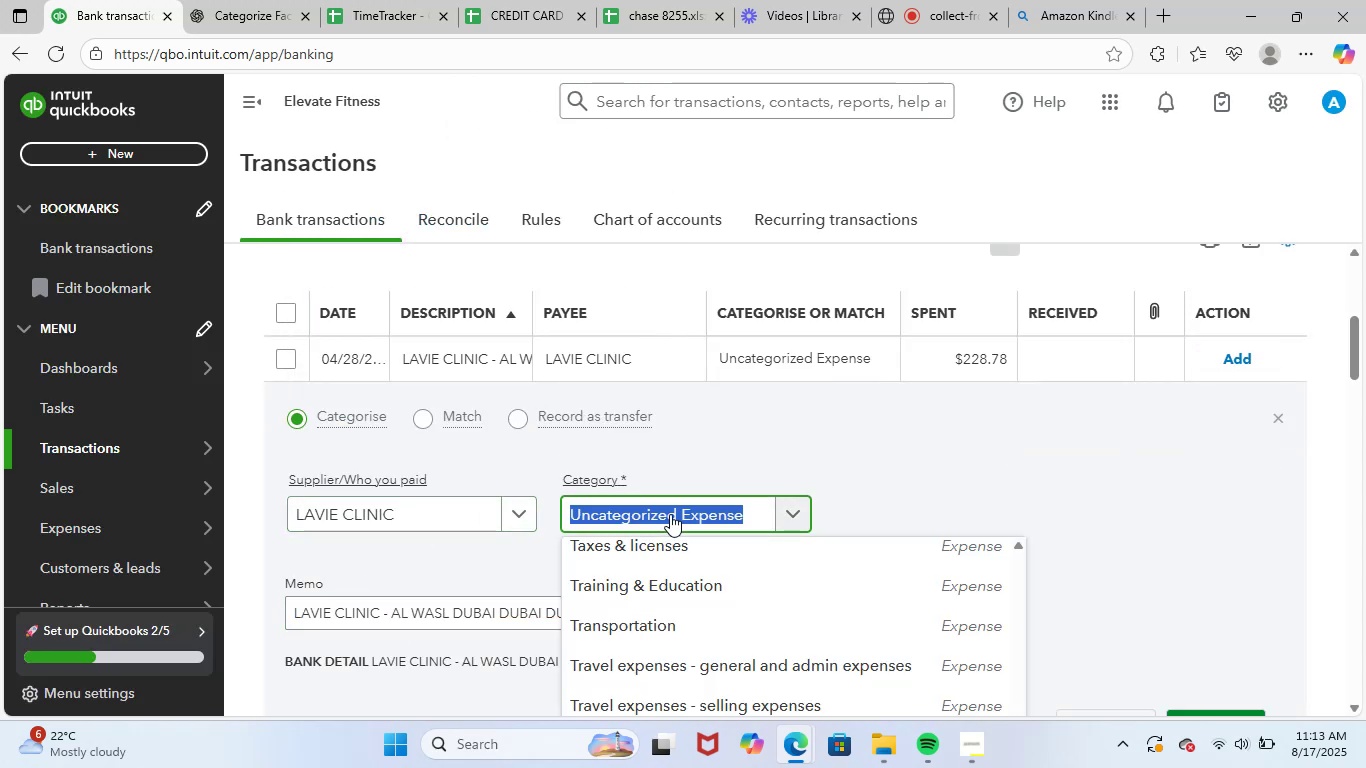 
type(medi)
 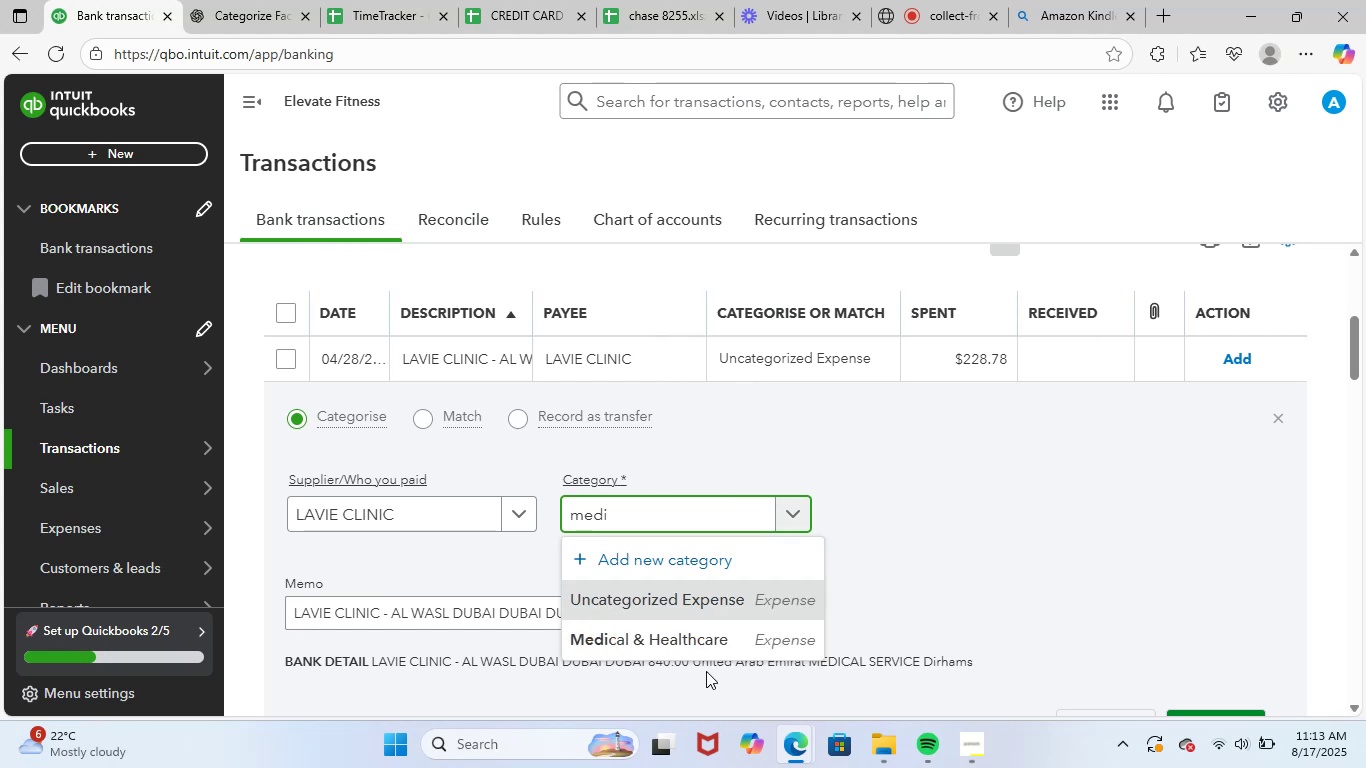 
left_click([738, 625])
 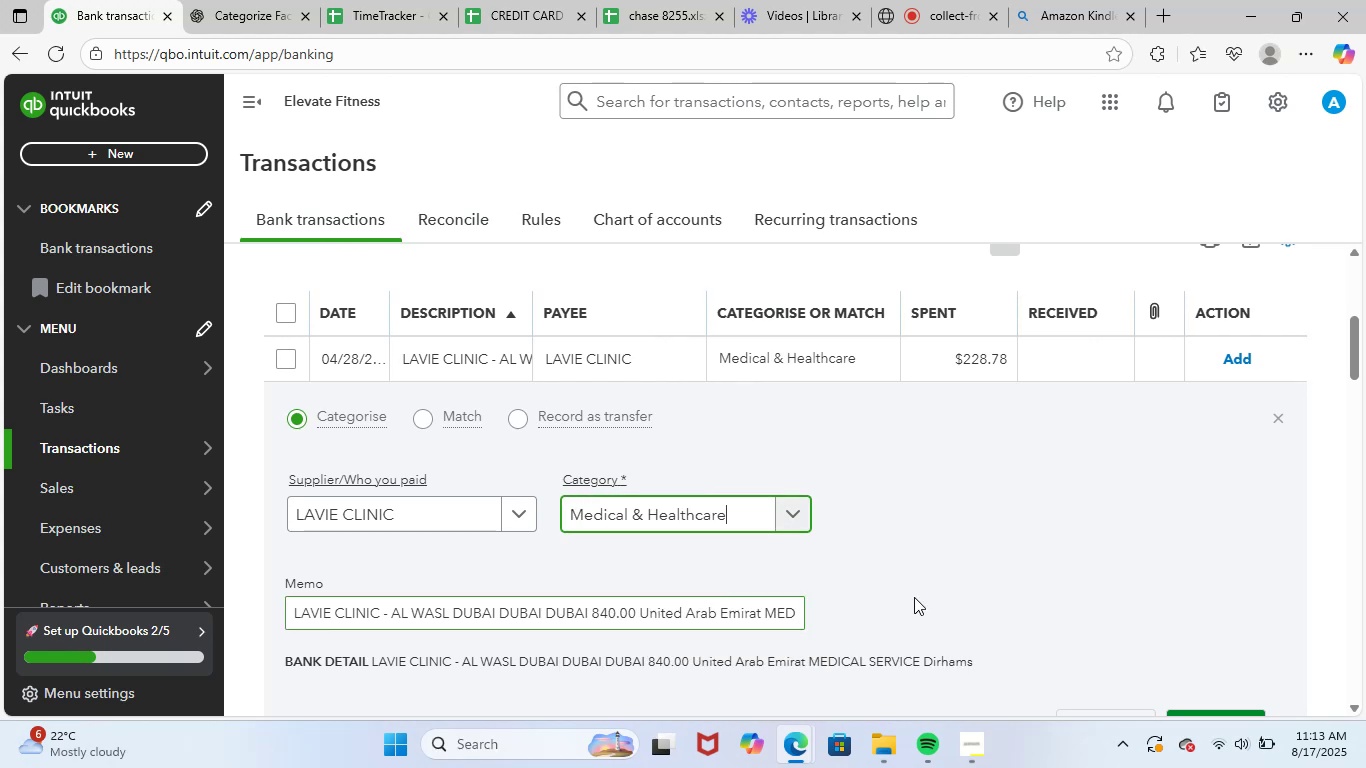 
scroll: coordinate [1026, 561], scroll_direction: down, amount: 1.0
 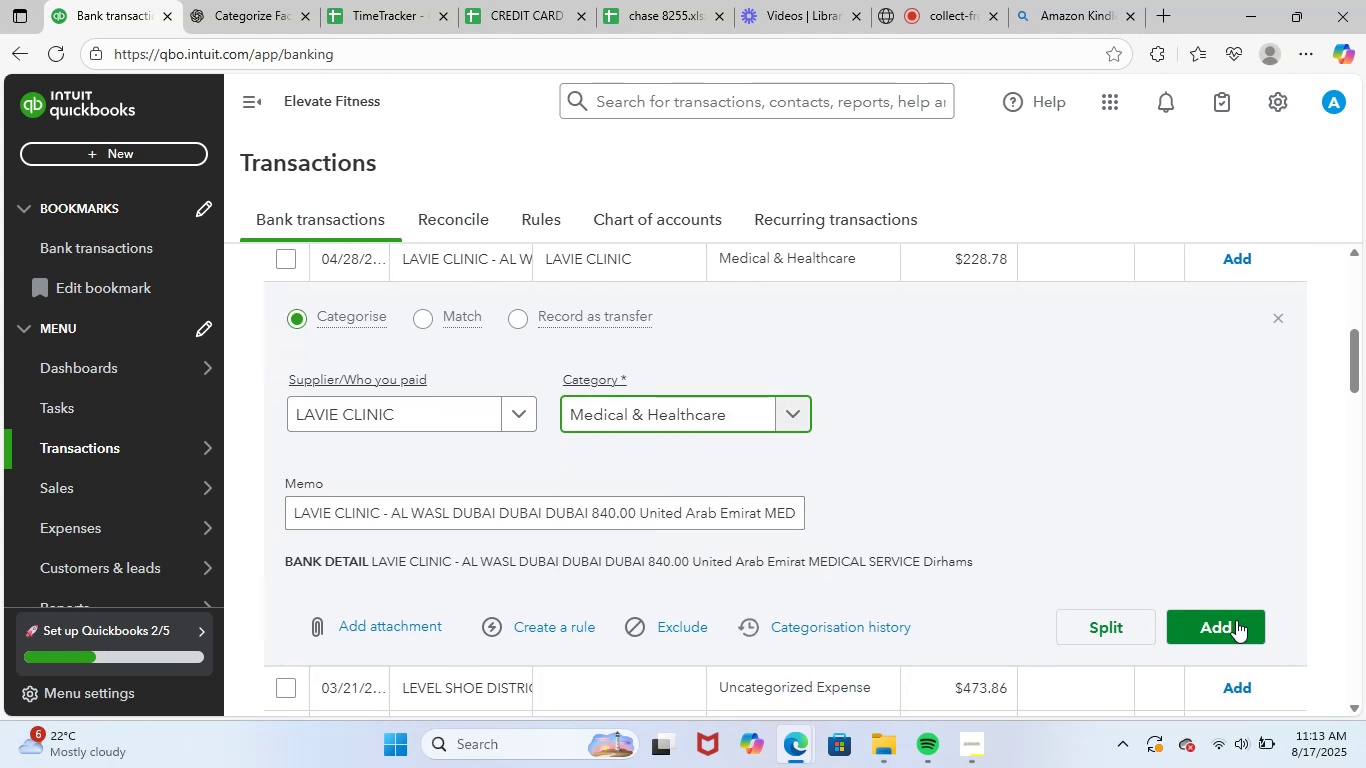 
left_click([1236, 620])
 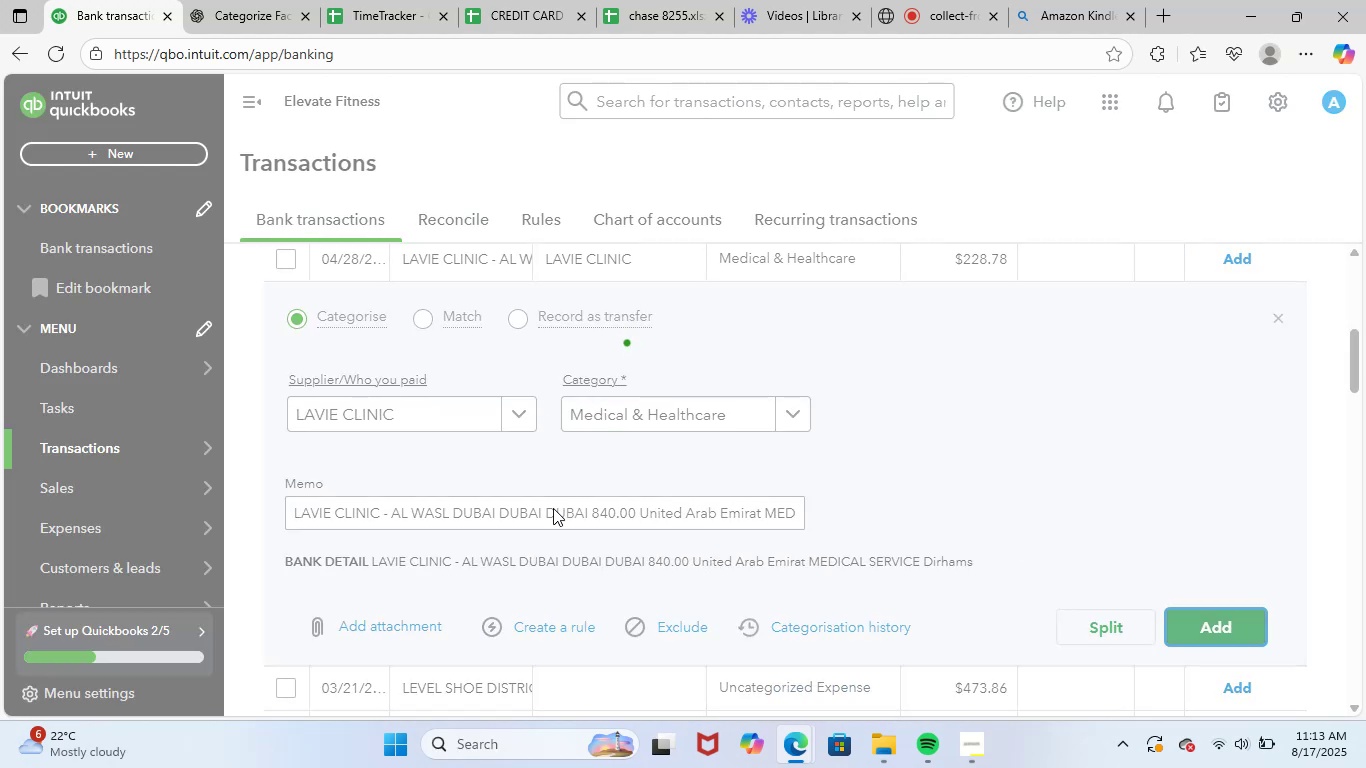 
scroll: coordinate [669, 529], scroll_direction: up, amount: 1.0
 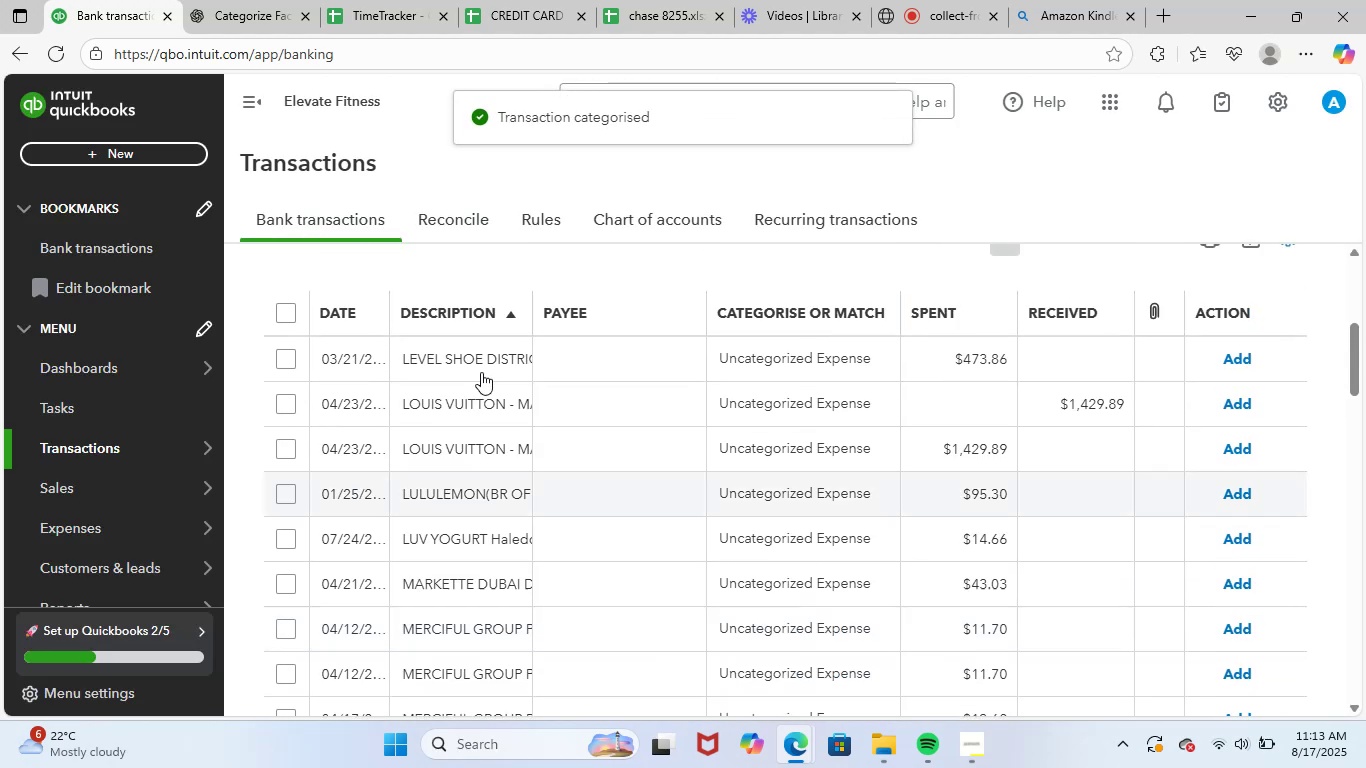 
left_click([484, 369])
 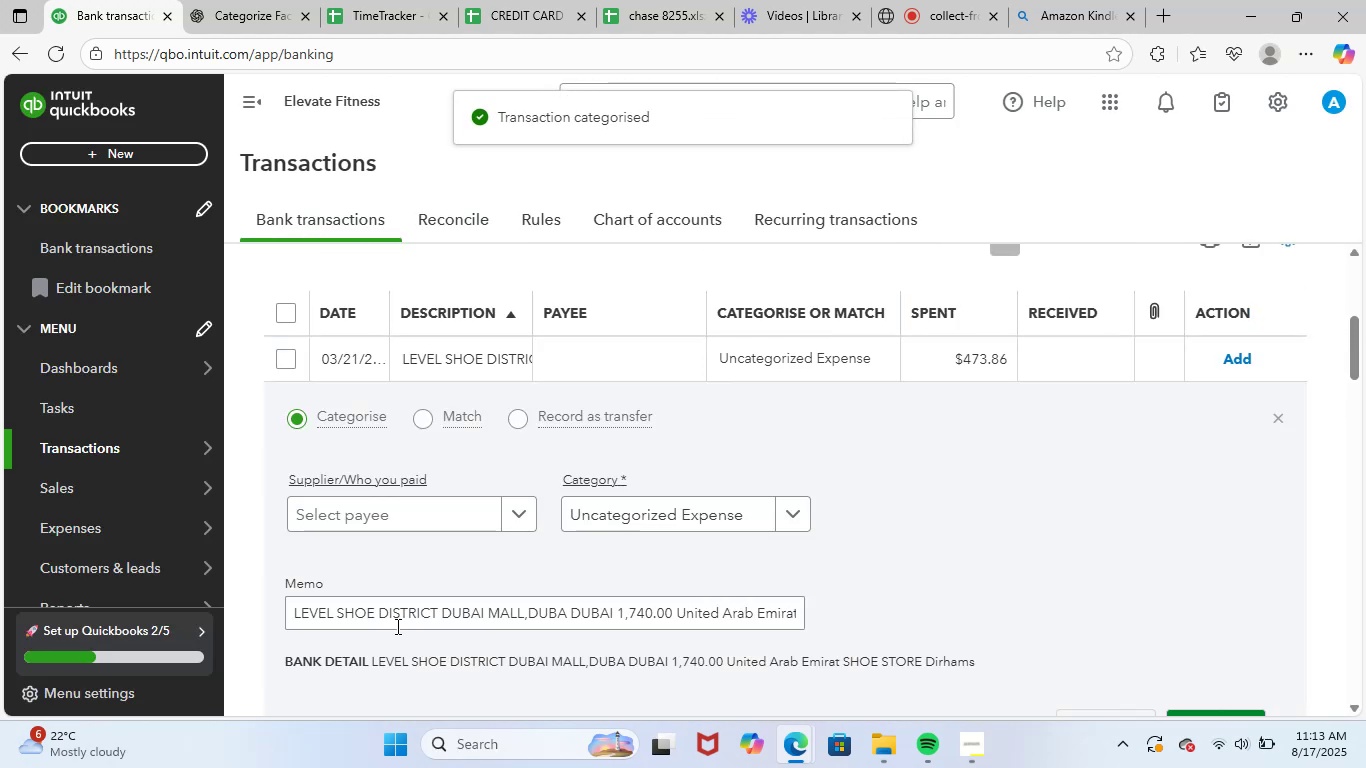 
left_click_drag(start_coordinate=[377, 616], to_coordinate=[275, 613])
 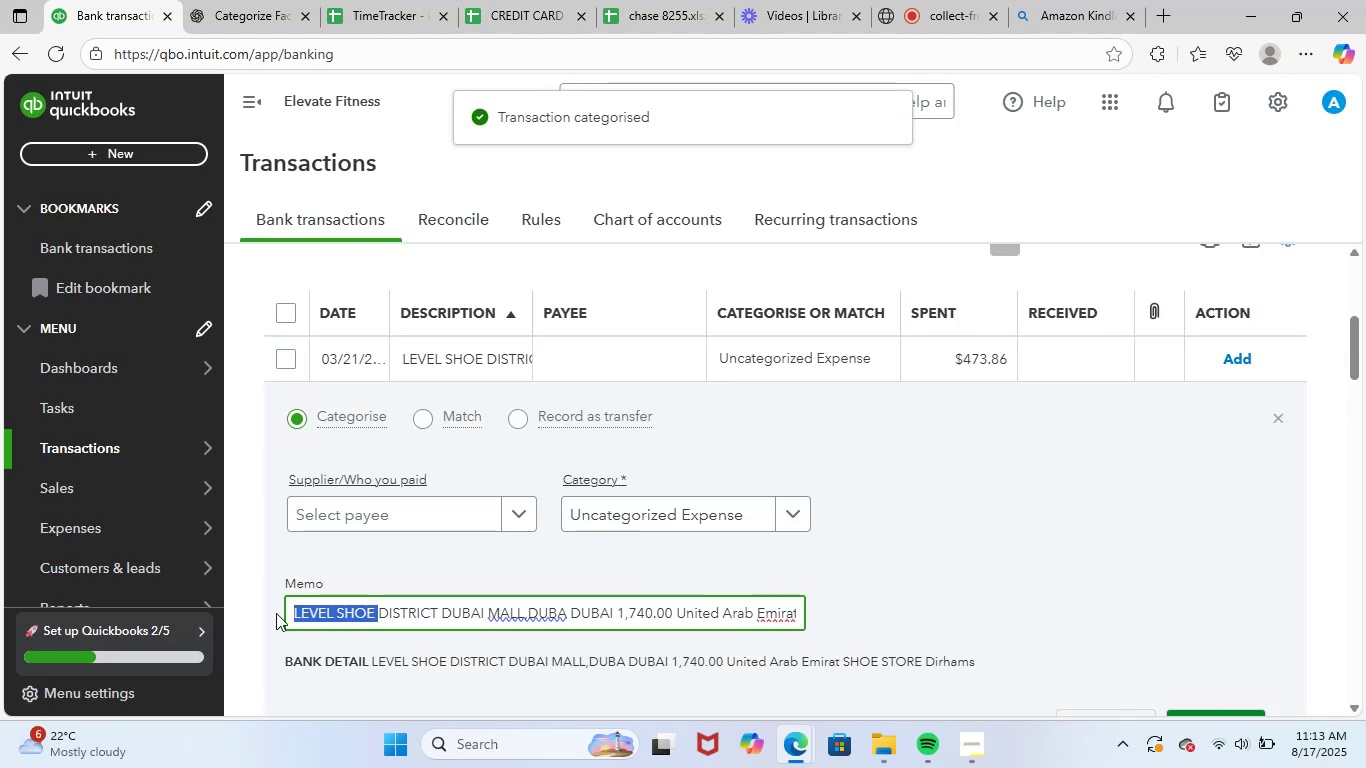 
key(Control+ControlLeft)
 